 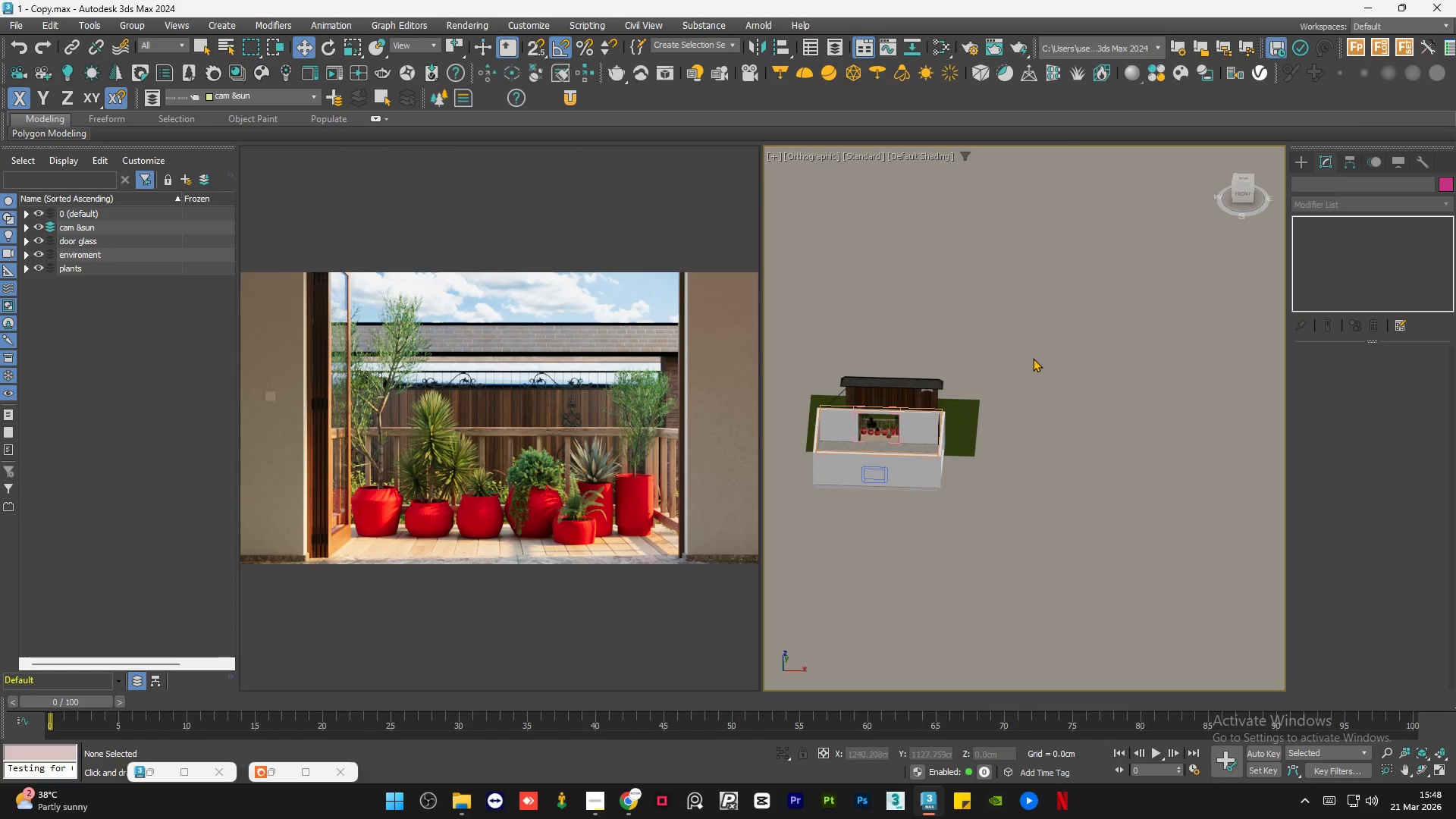 
left_click([1061, 346])
 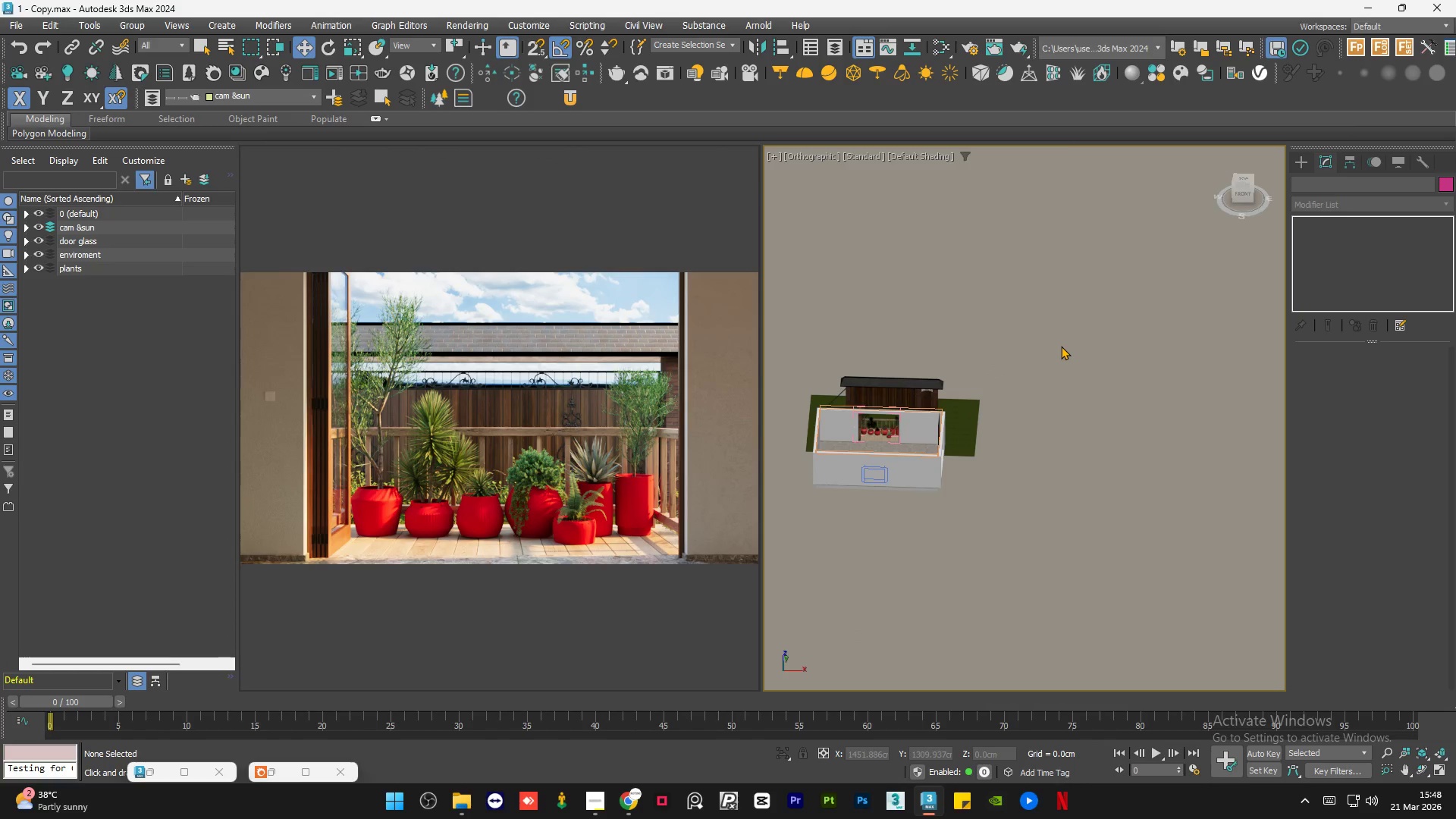 
left_click([1061, 346])
 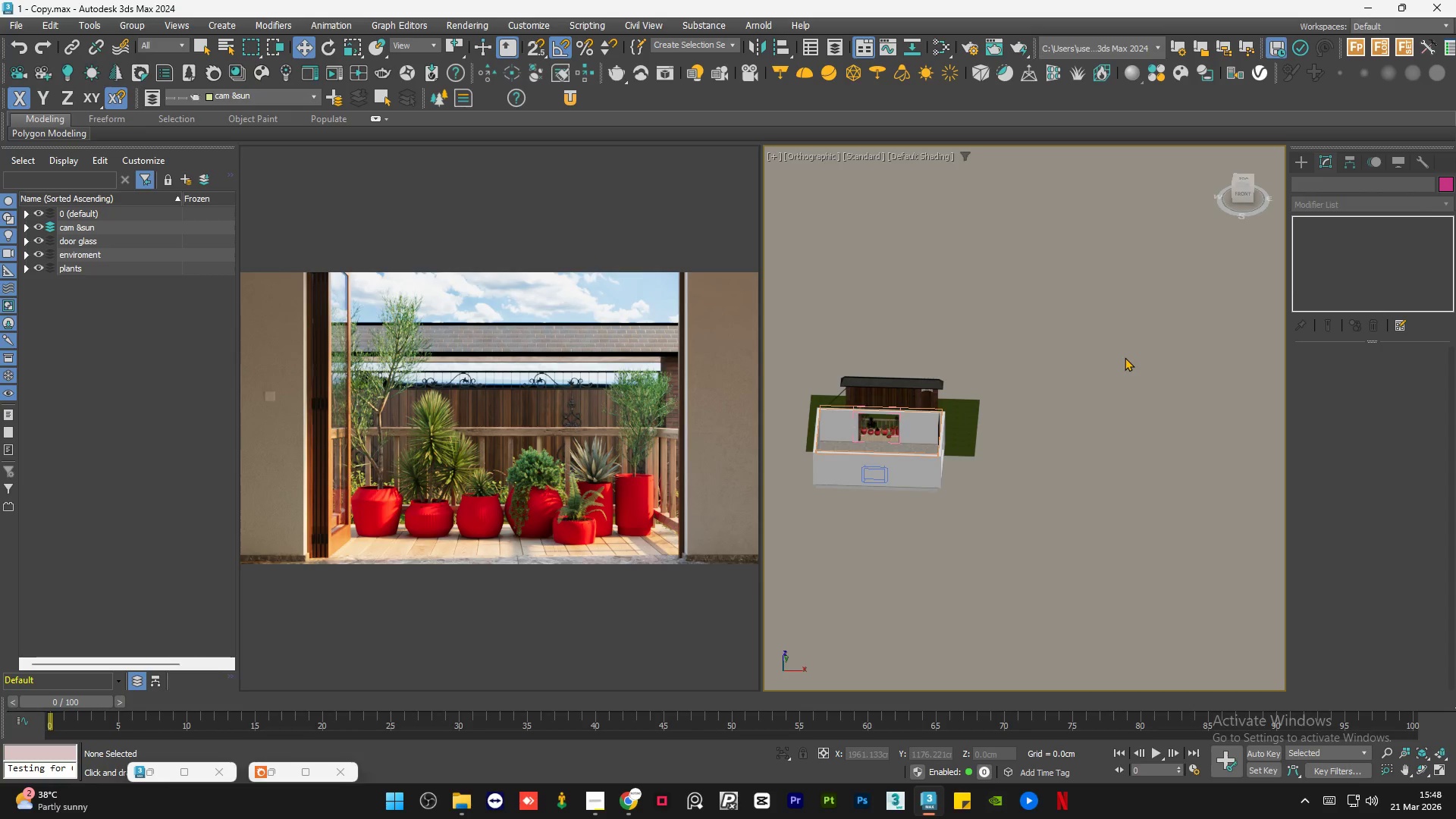 
double_click([1125, 357])
 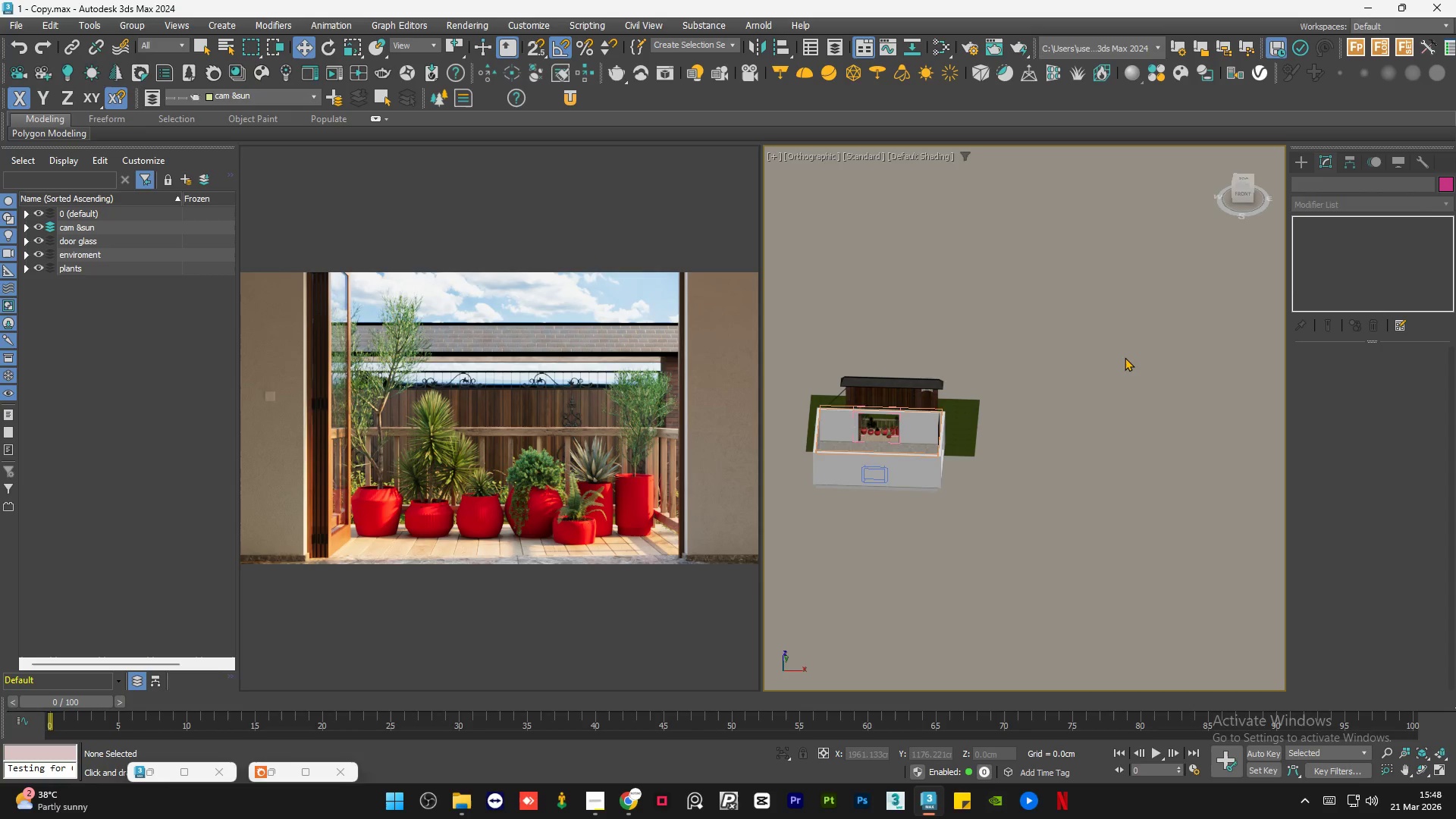 
left_click([1125, 357])
 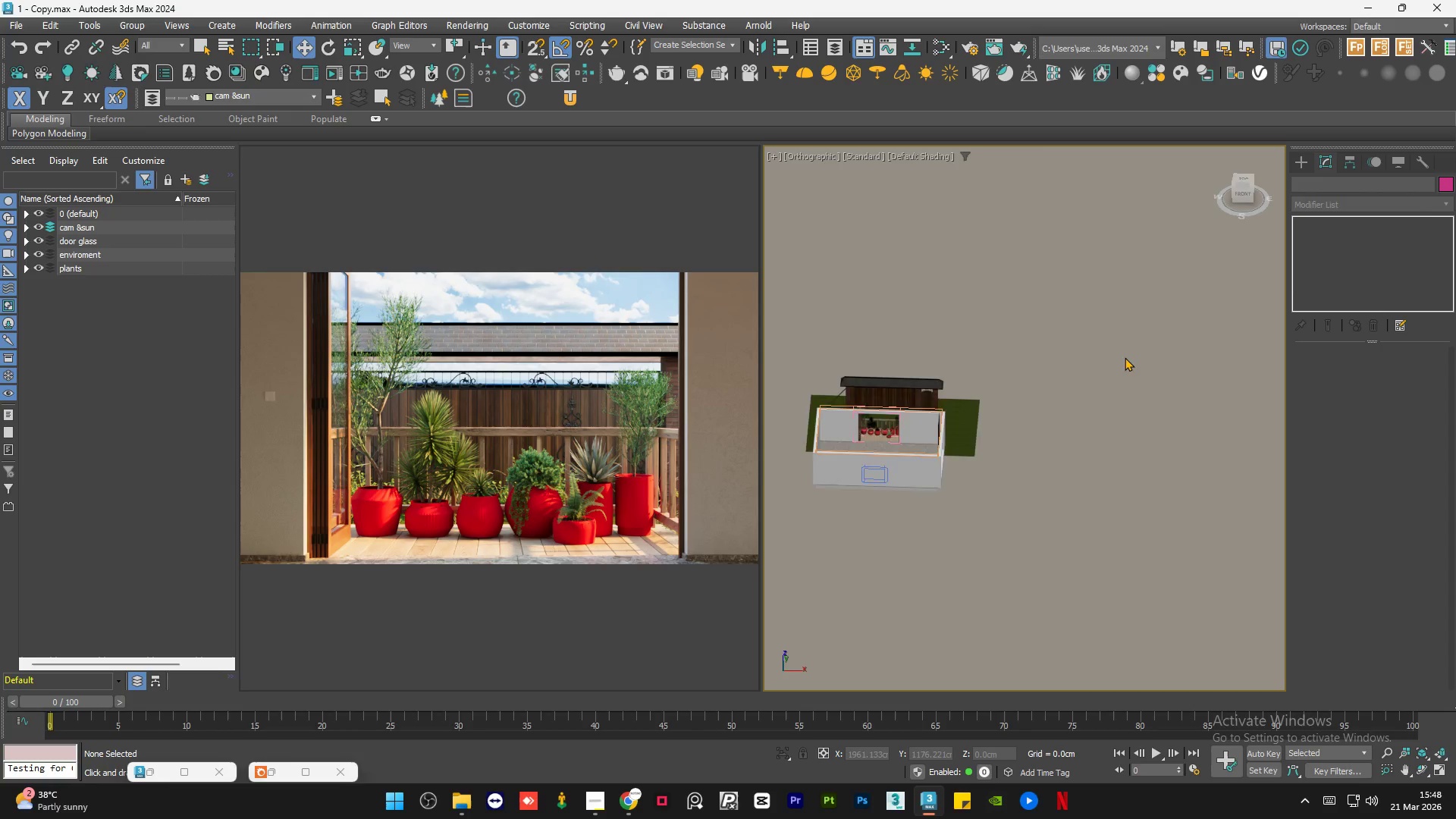 
scroll: coordinate [1125, 357], scroll_direction: down, amount: 1.0
 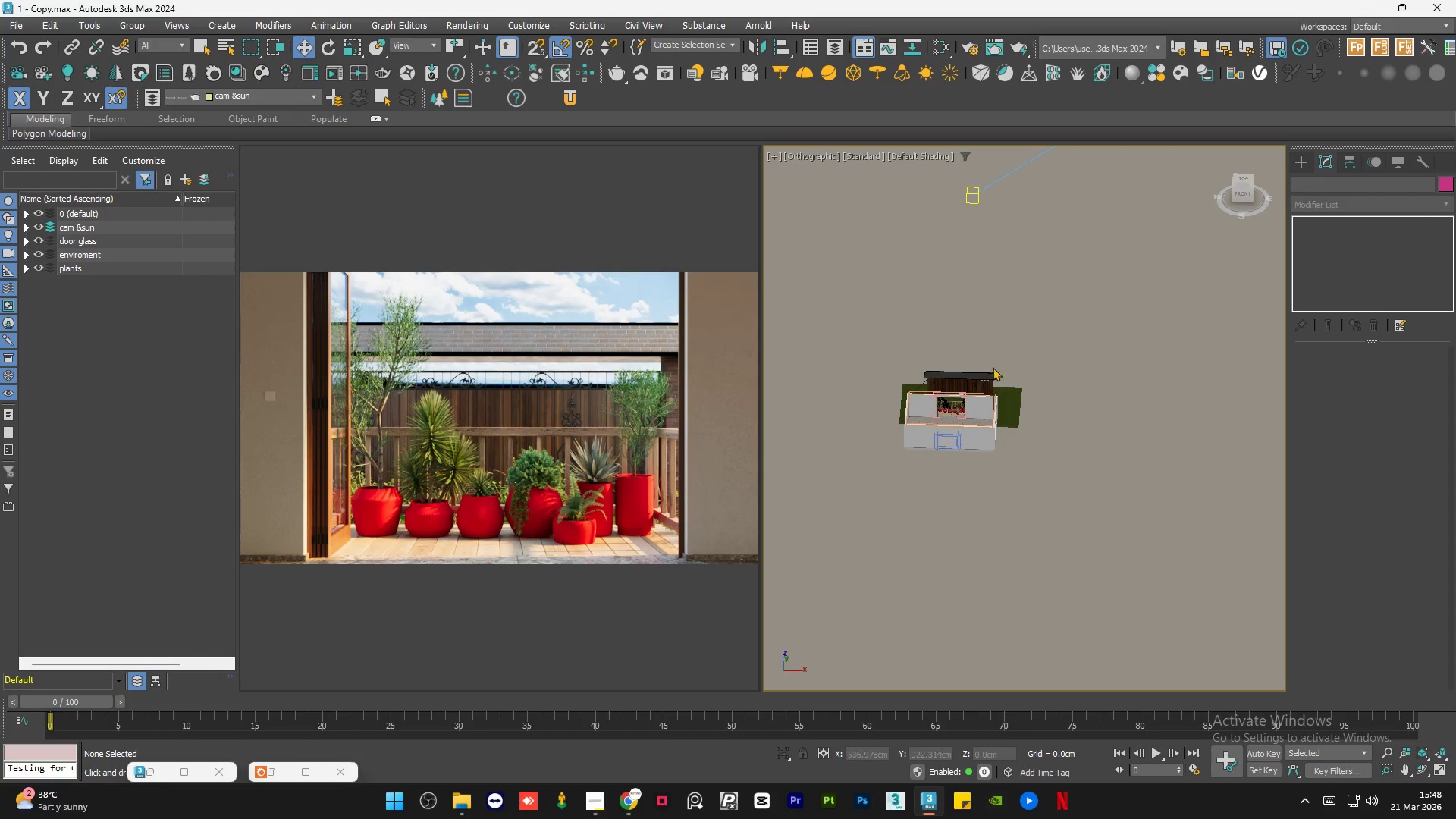 
left_click([944, 335])
 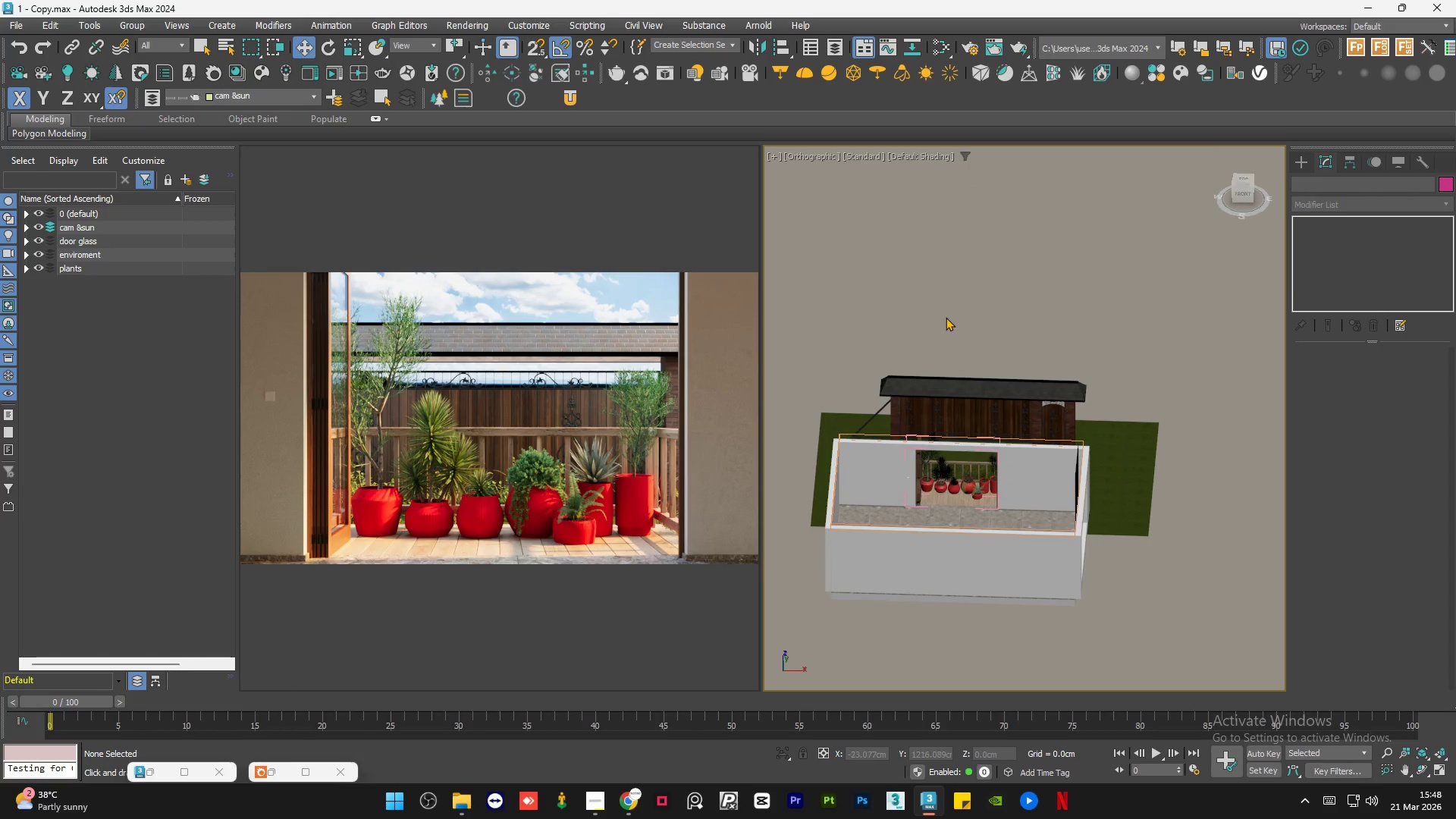 
scroll: coordinate [947, 368], scroll_direction: up, amount: 4.0
 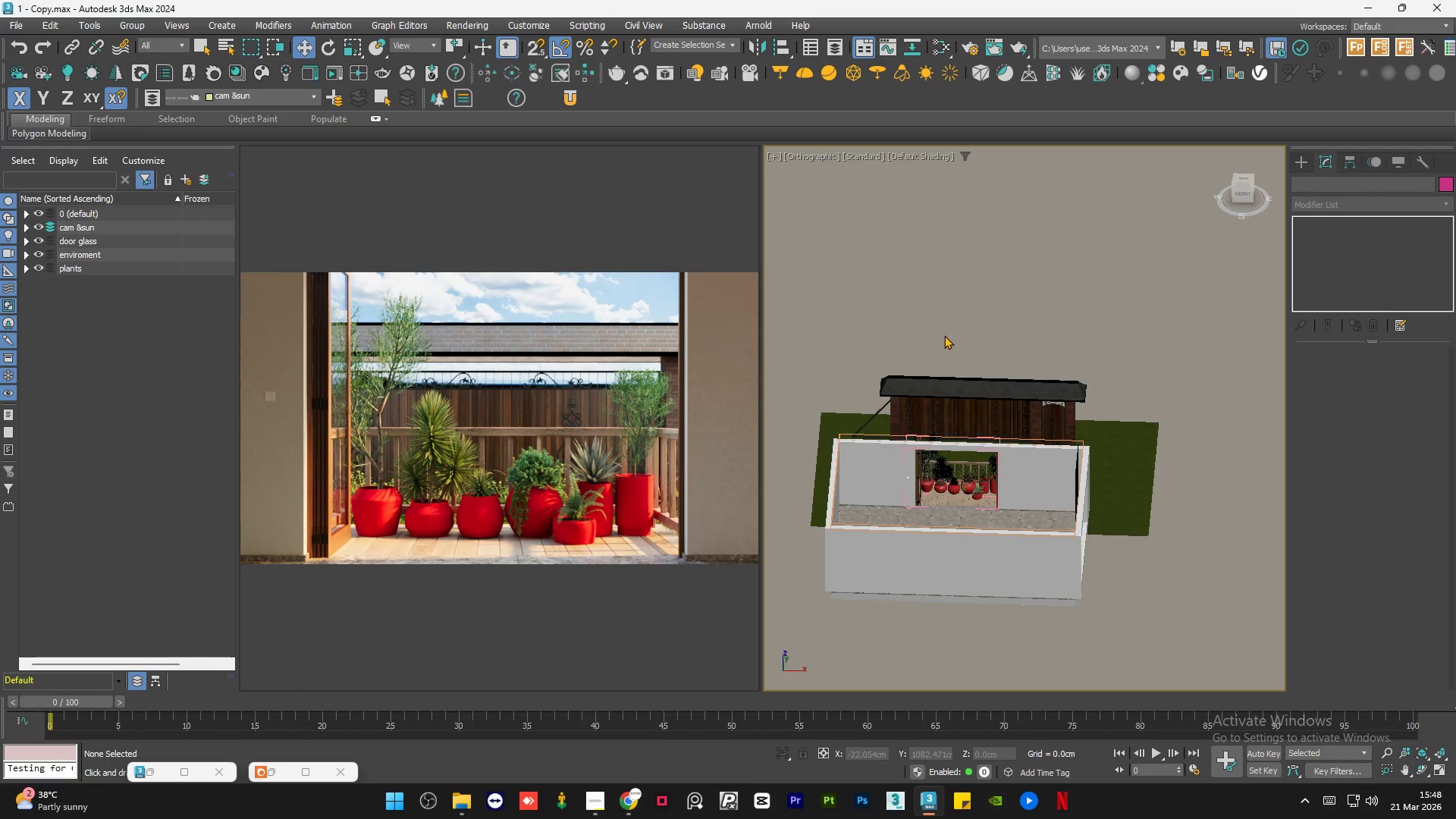 
left_click([946, 317])
 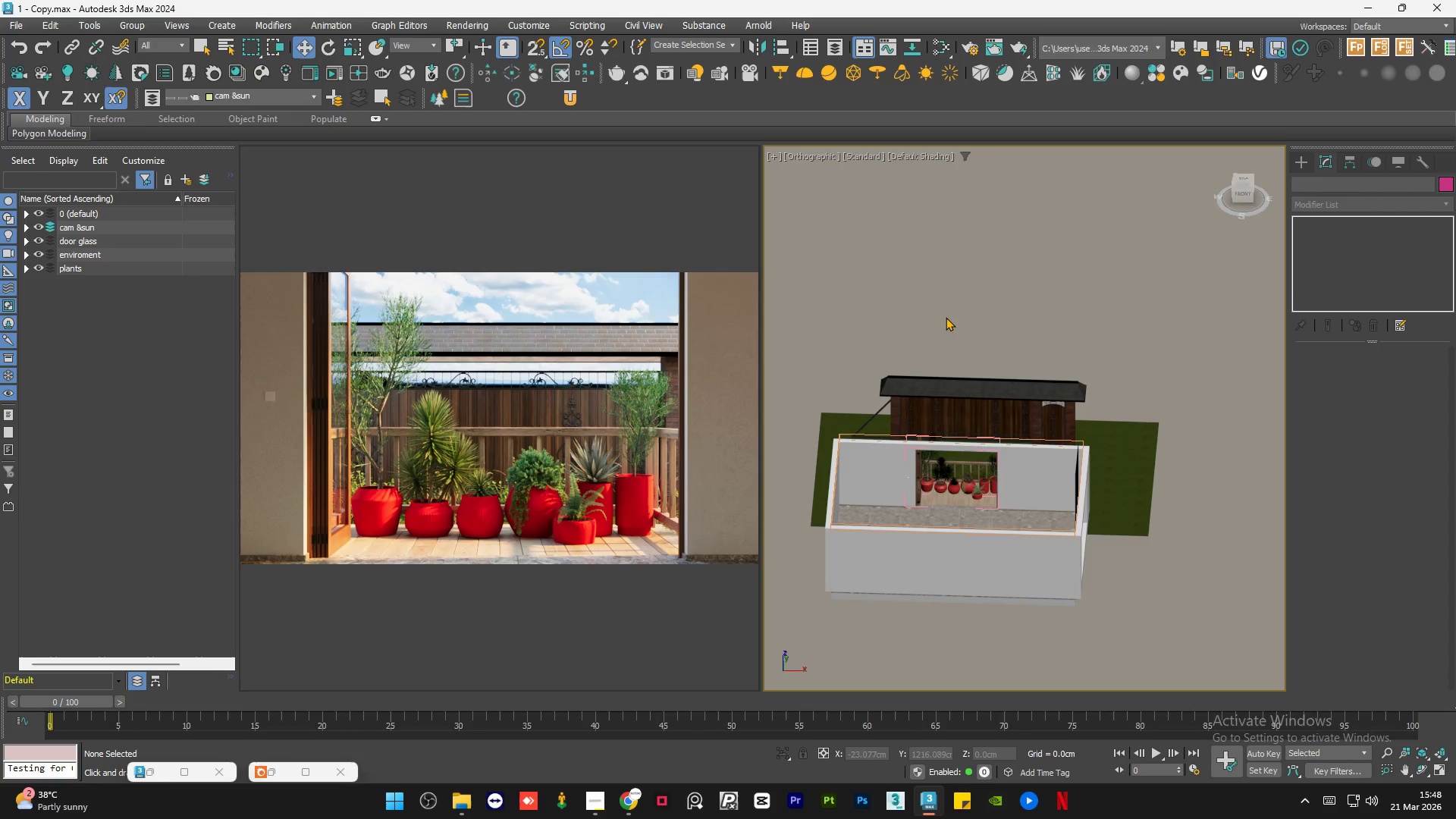 
wait(7.53)
 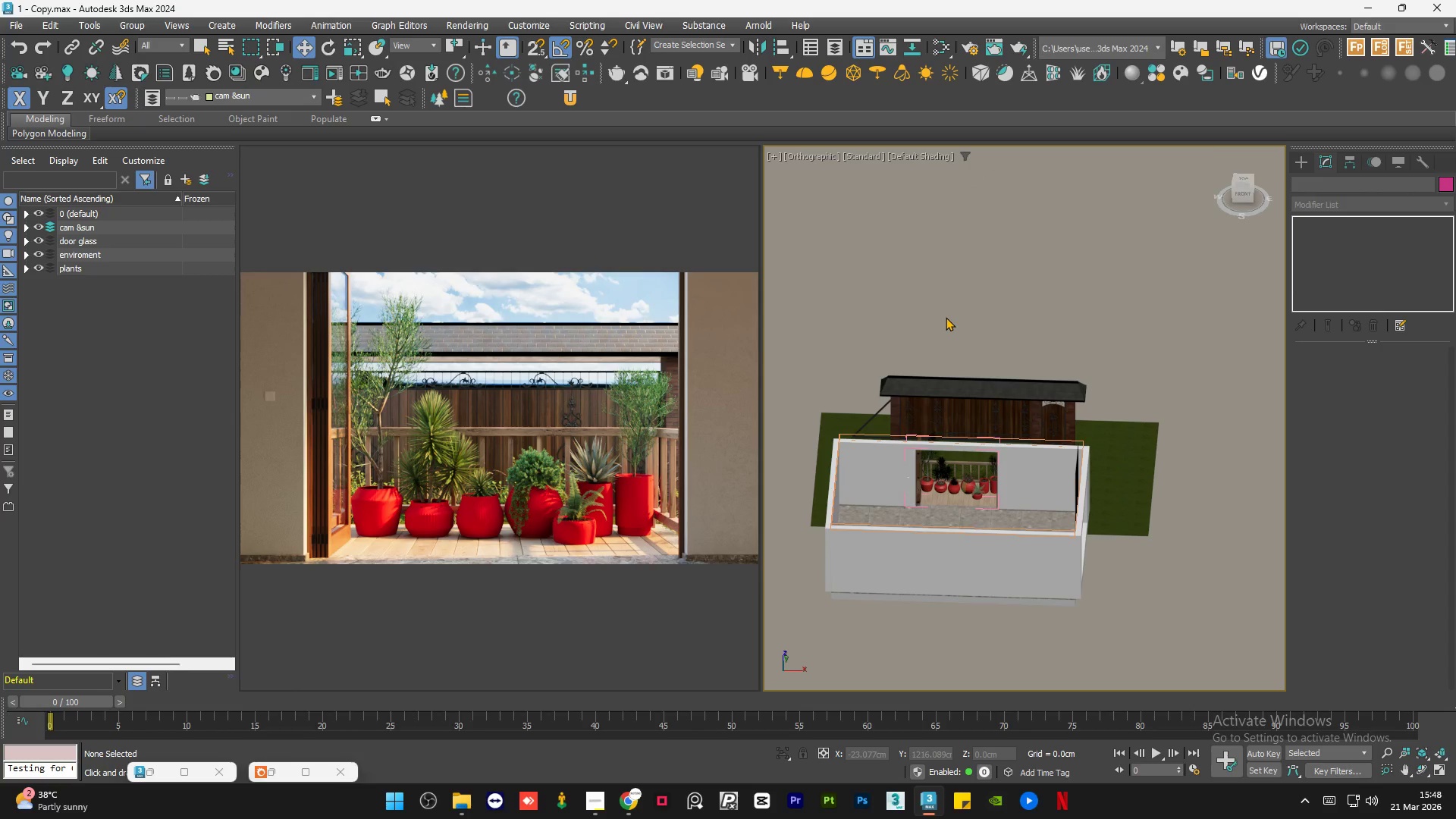 
left_click([968, 316])
 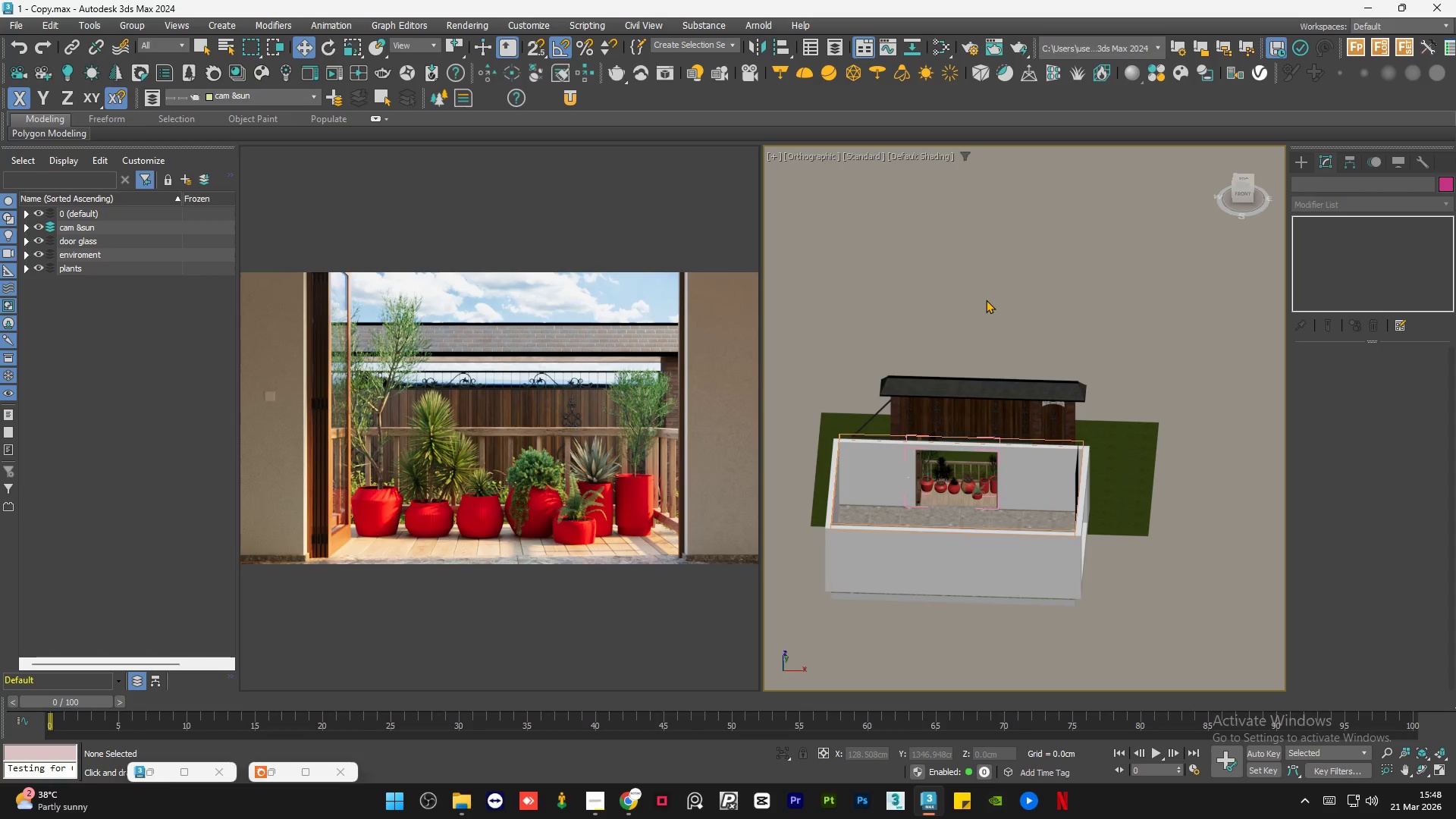 
hold_key(key=AltLeft, duration=0.84)
 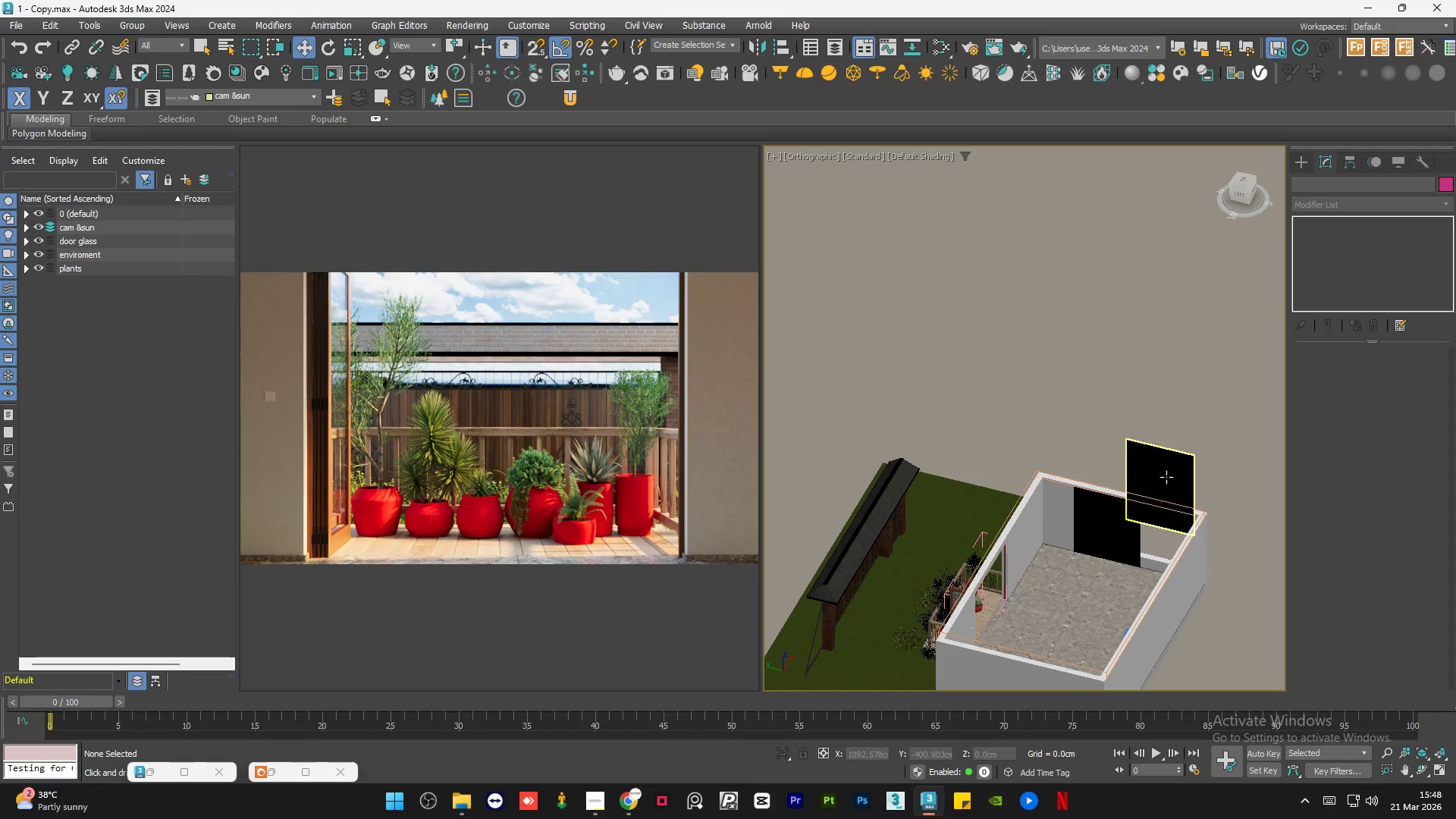 
hold_key(key=AltLeft, duration=9.45)
 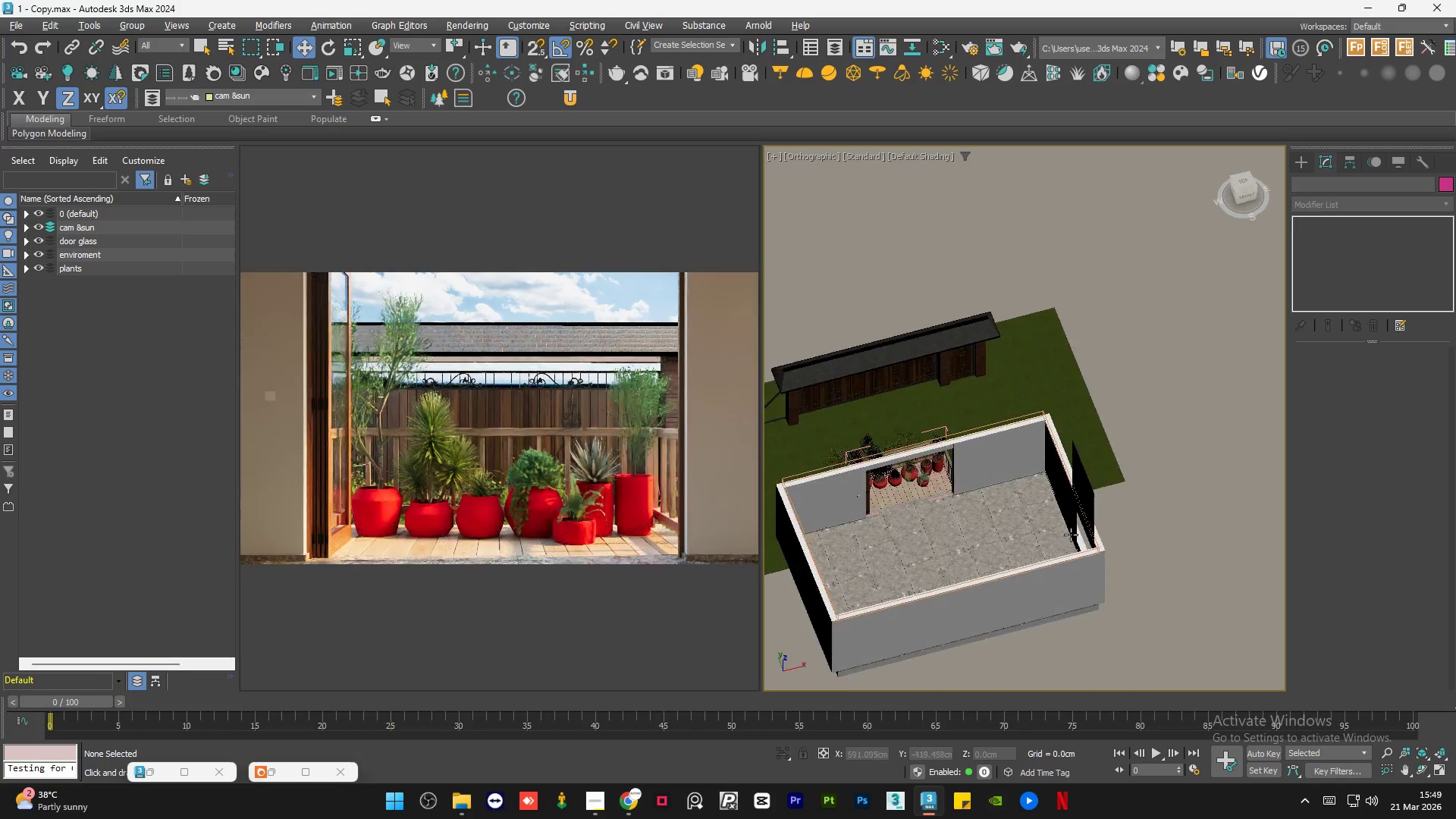 
scroll: coordinate [1141, 545], scroll_direction: up, amount: 1.0
 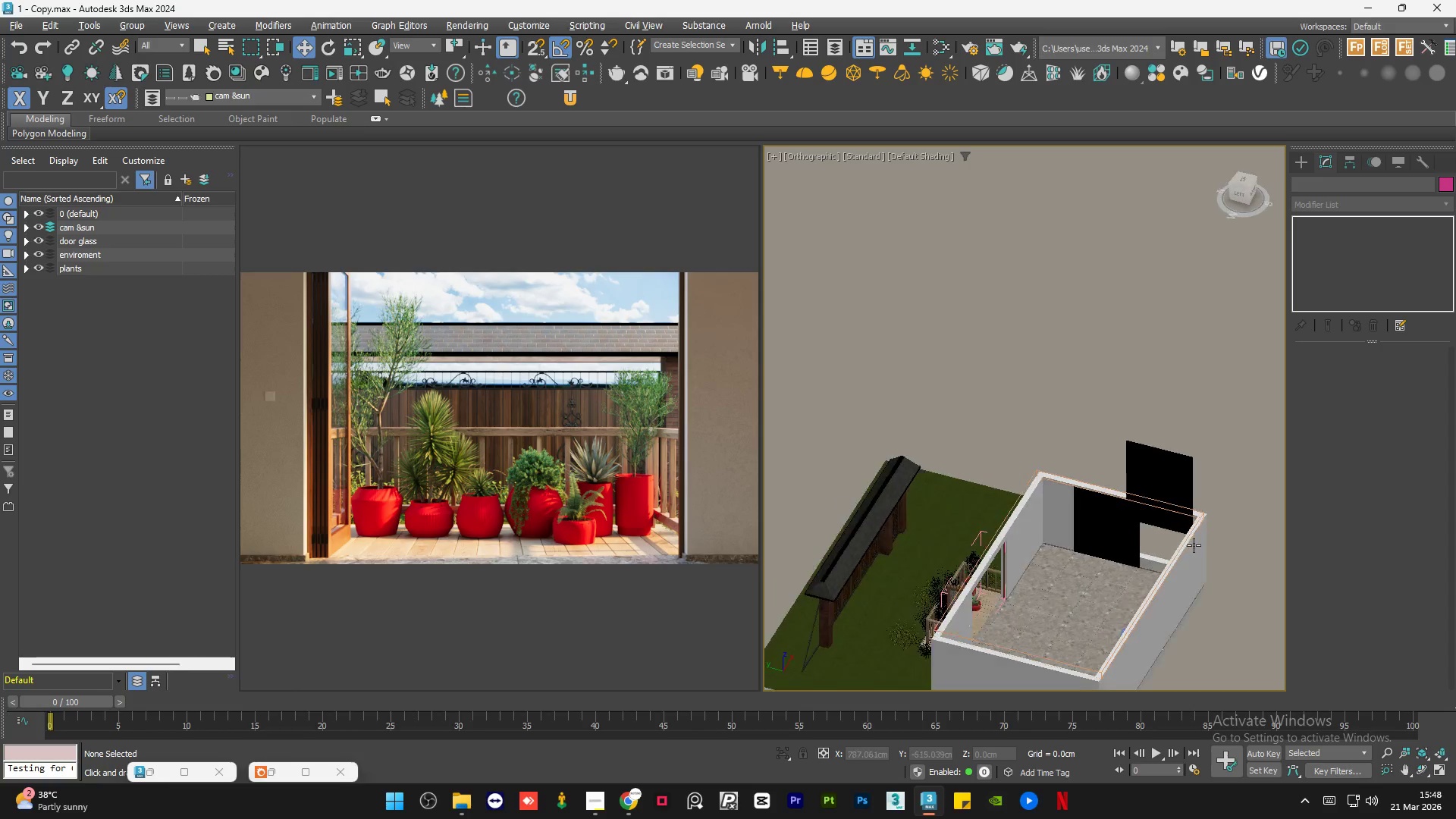 
left_click([1166, 477])
 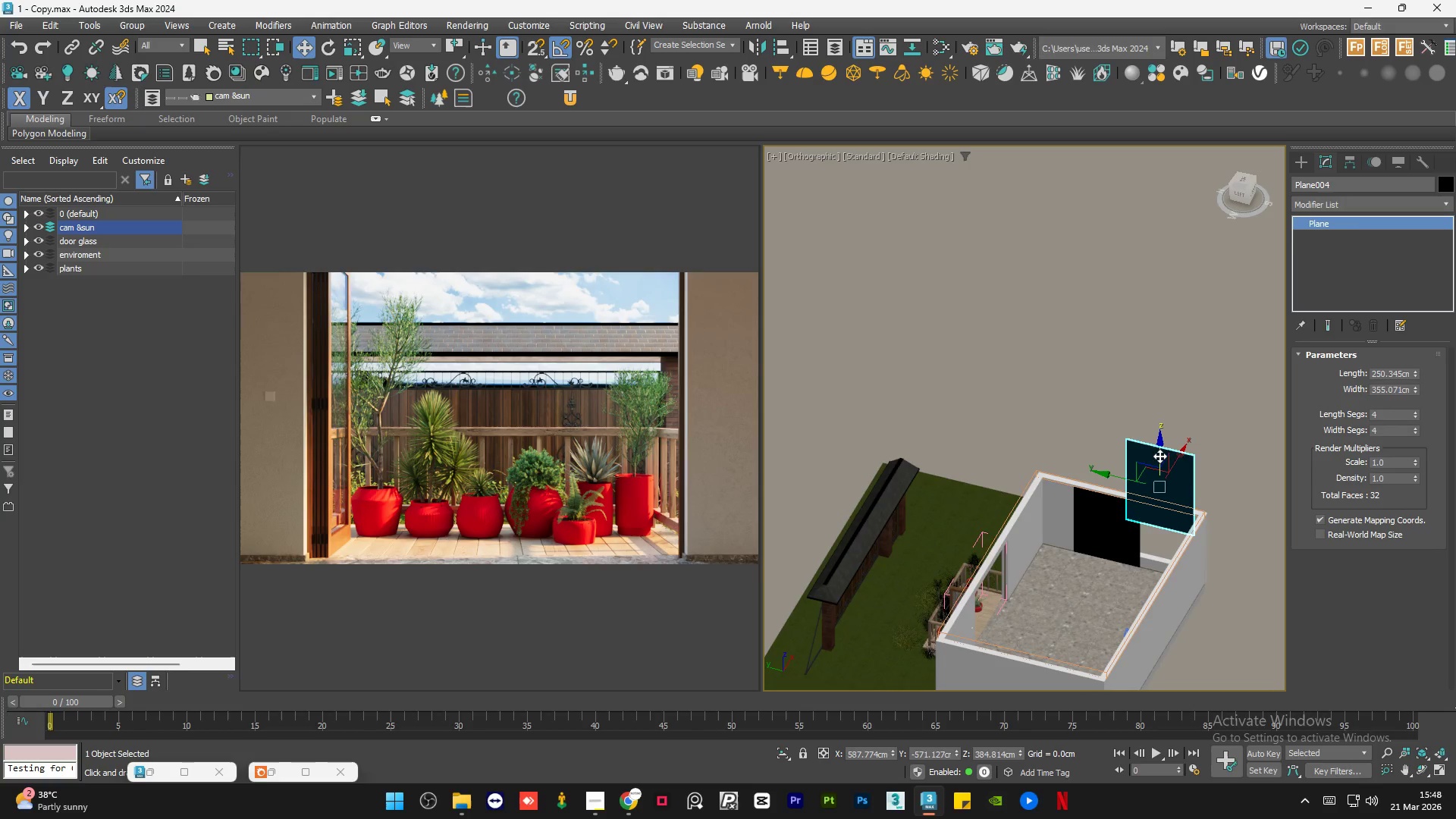 
left_click_drag(start_coordinate=[1159, 455], to_coordinate=[1167, 452])
 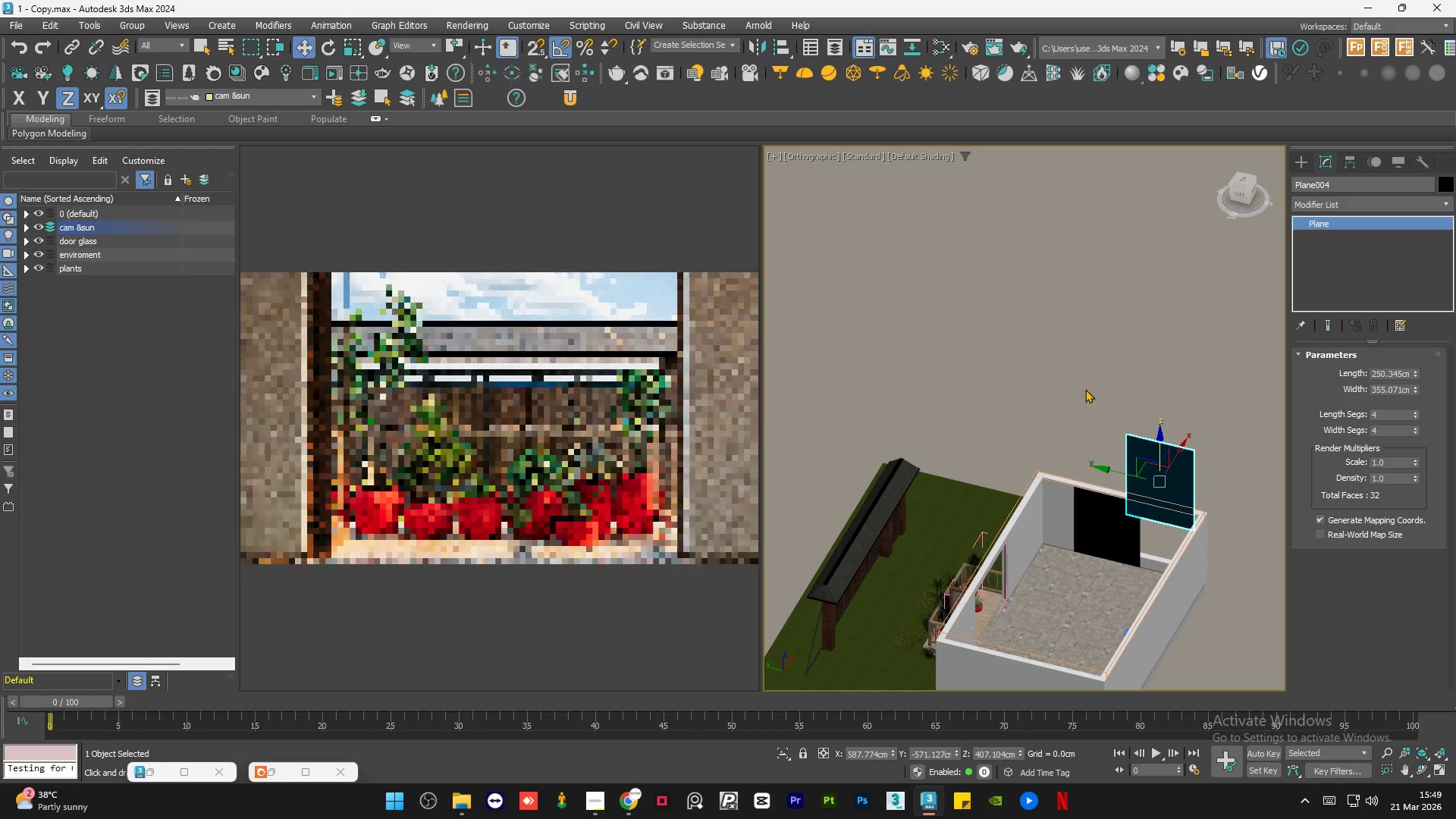 
left_click([1078, 381])
 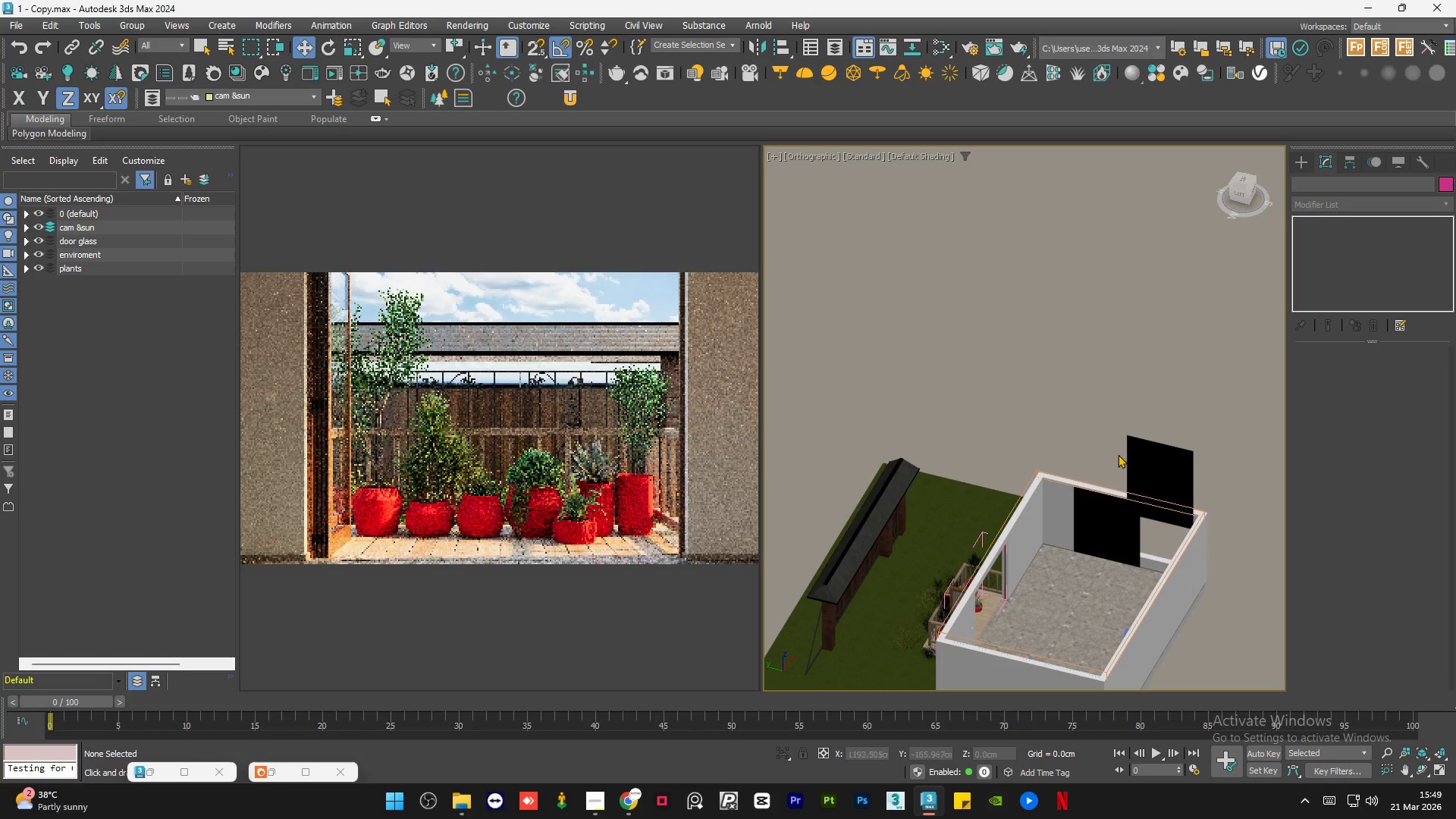 
hold_key(key=AltLeft, duration=0.62)
 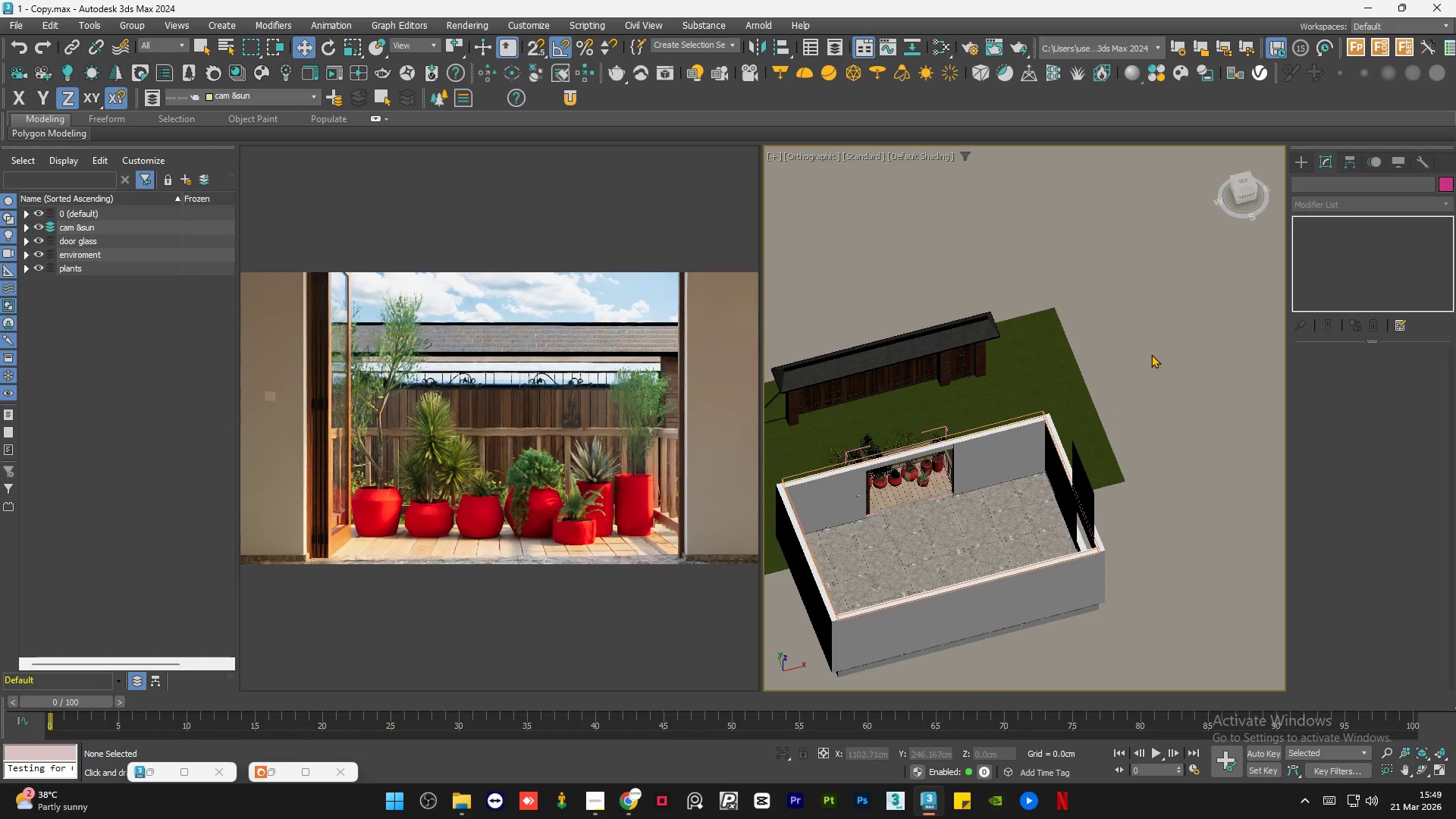 
left_click([1151, 354])
 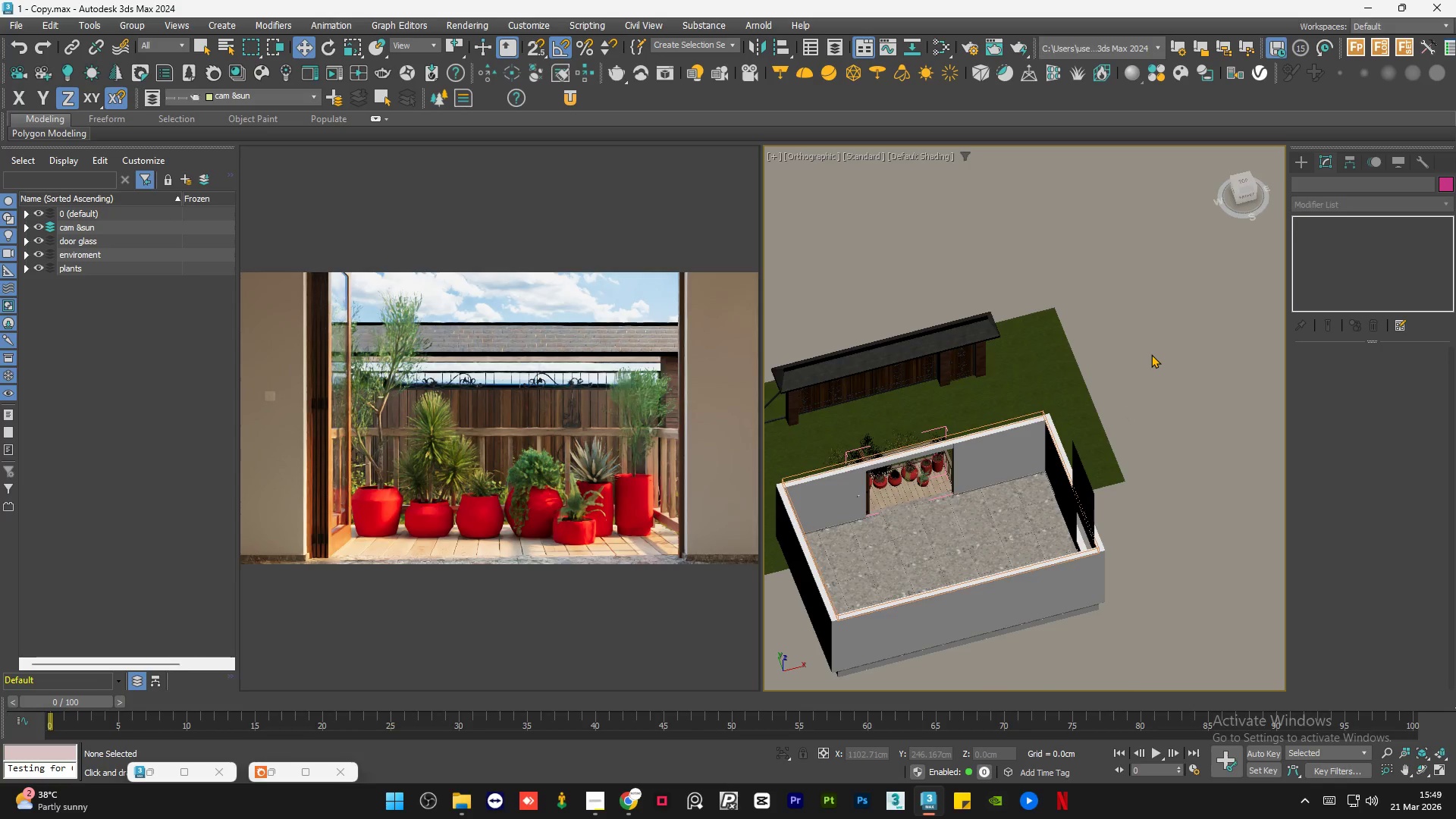 
key(Control+S)
 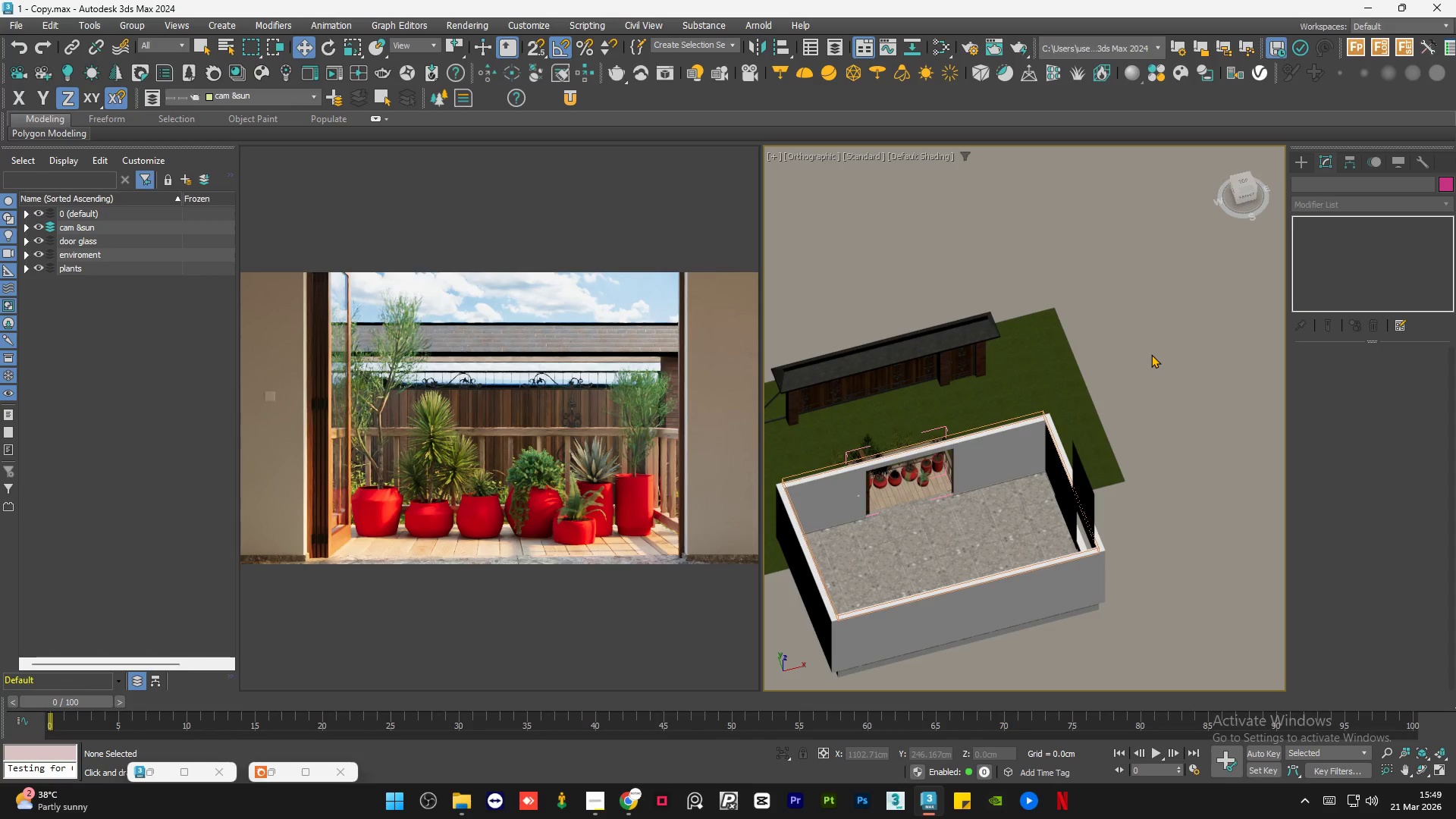 
wait(8.59)
 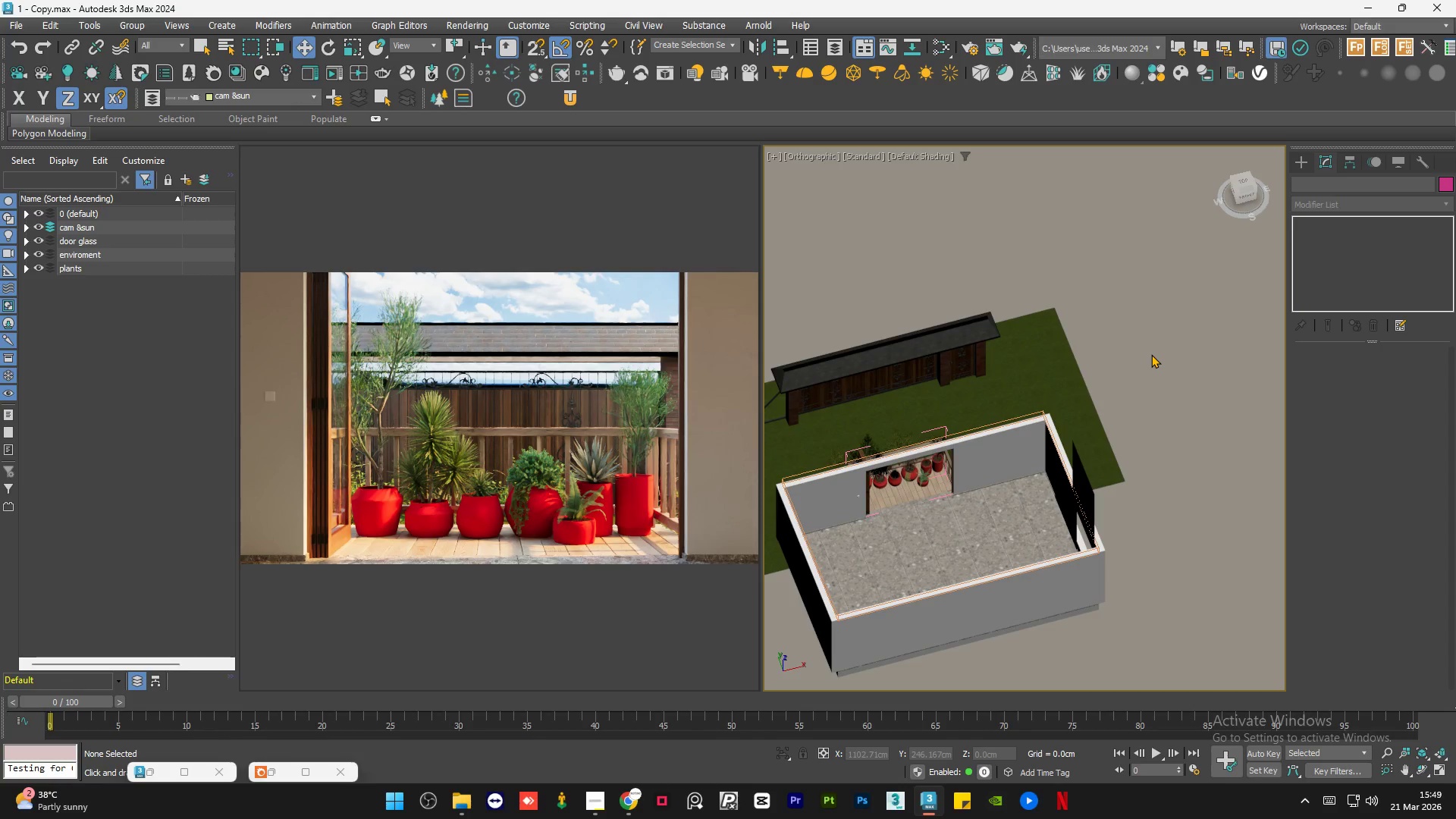 
left_click([711, 159])
 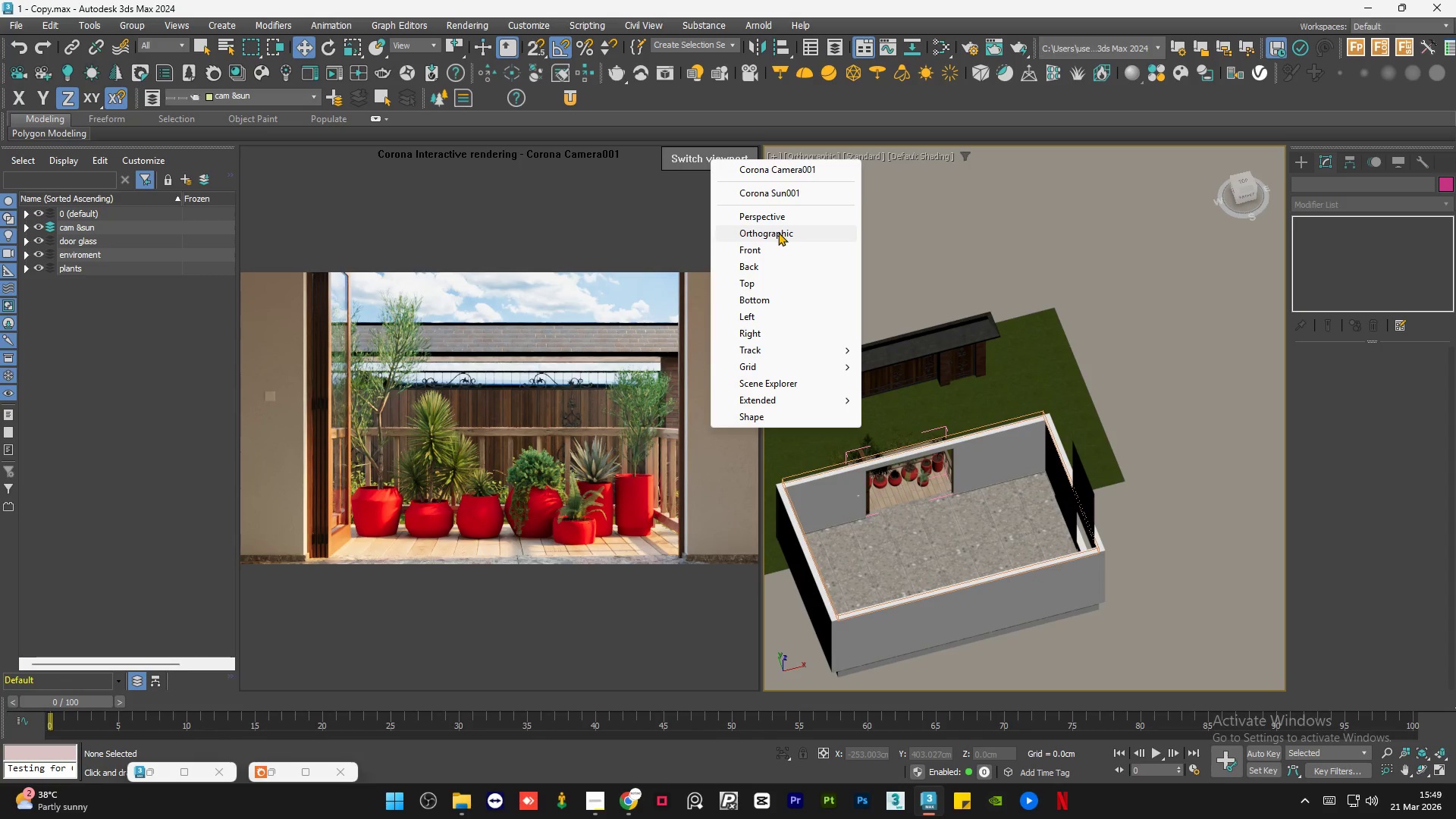 
left_click([778, 218])
 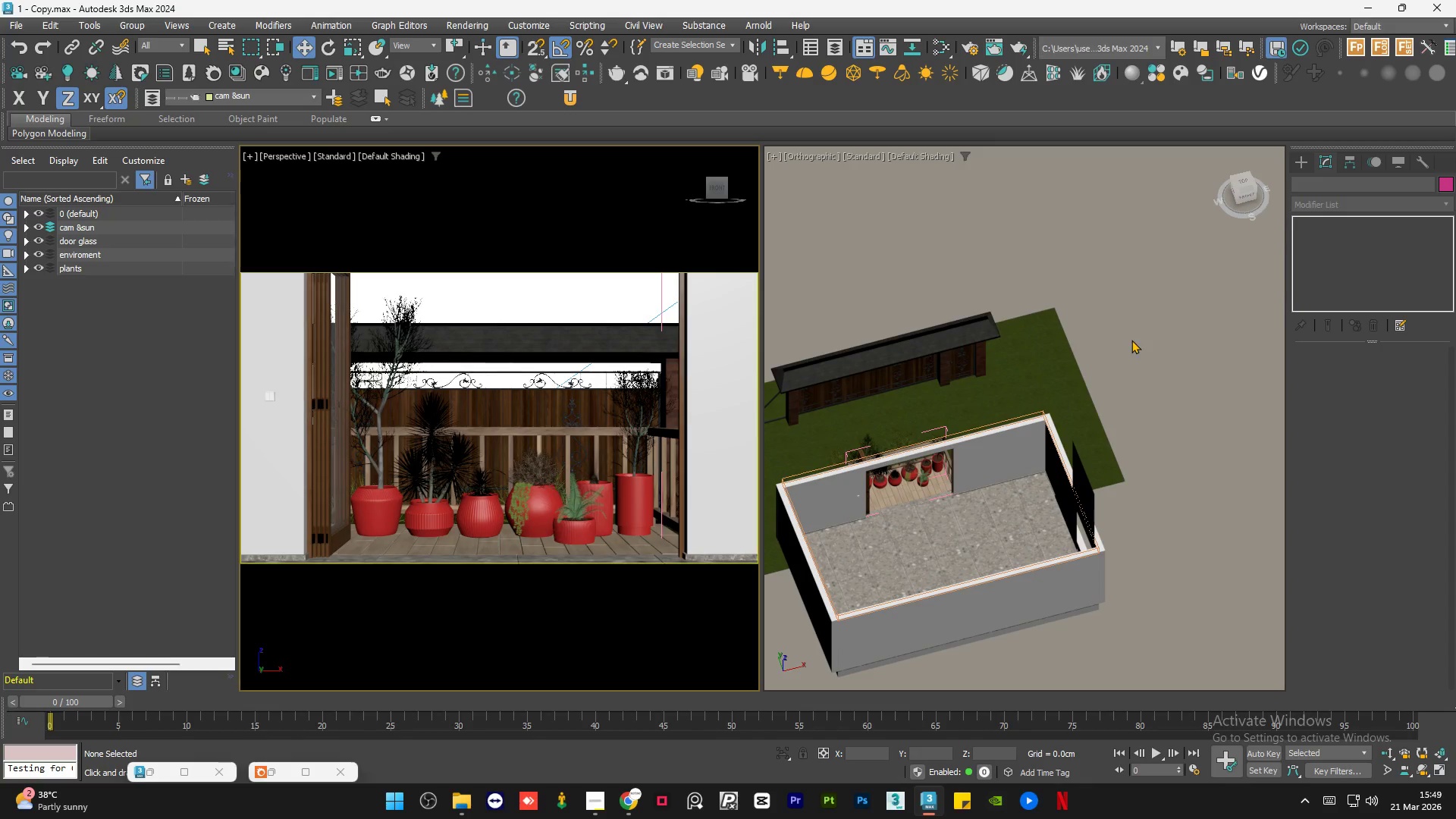 
left_click([1131, 340])
 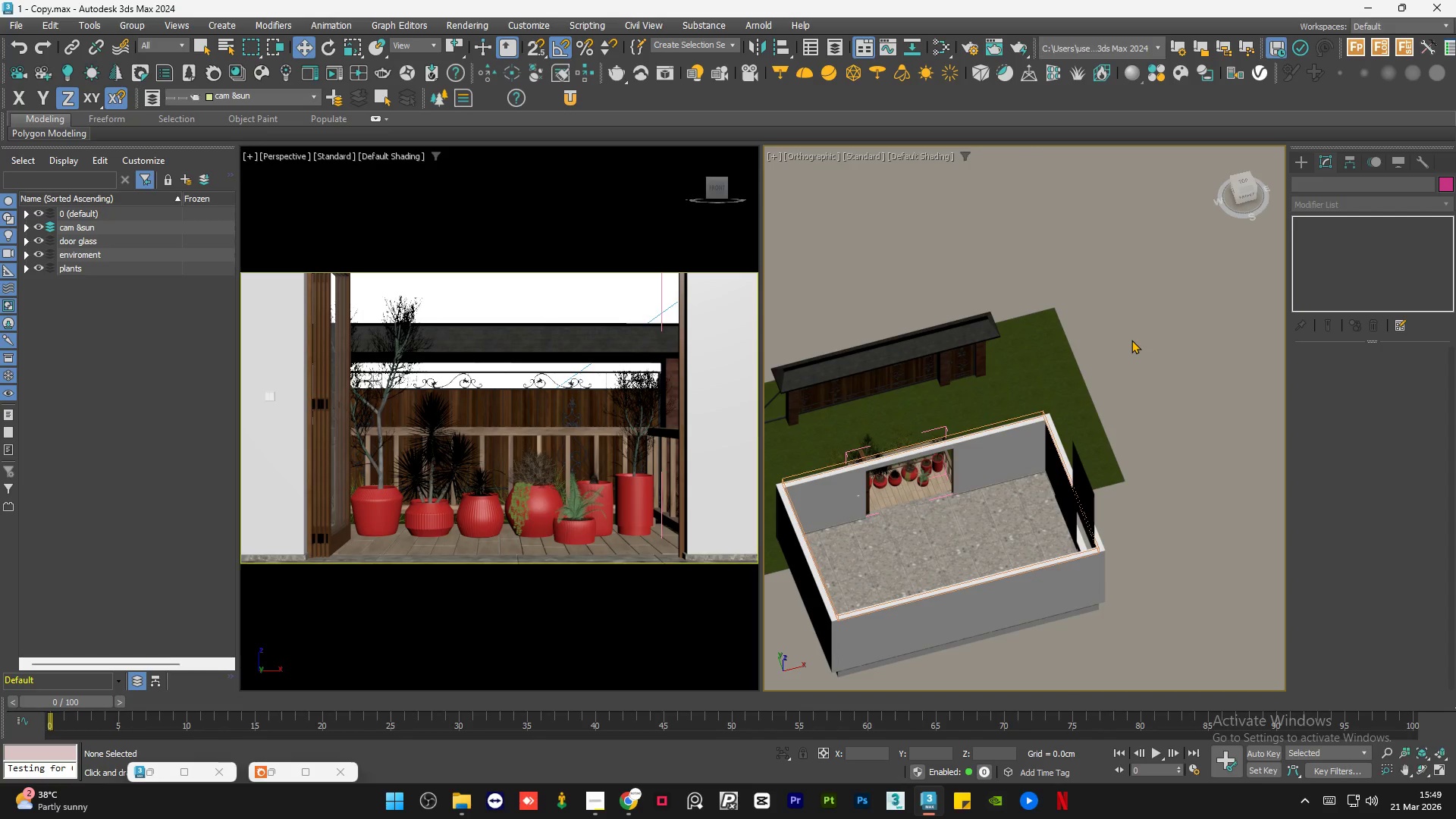 
key(Control+S)
 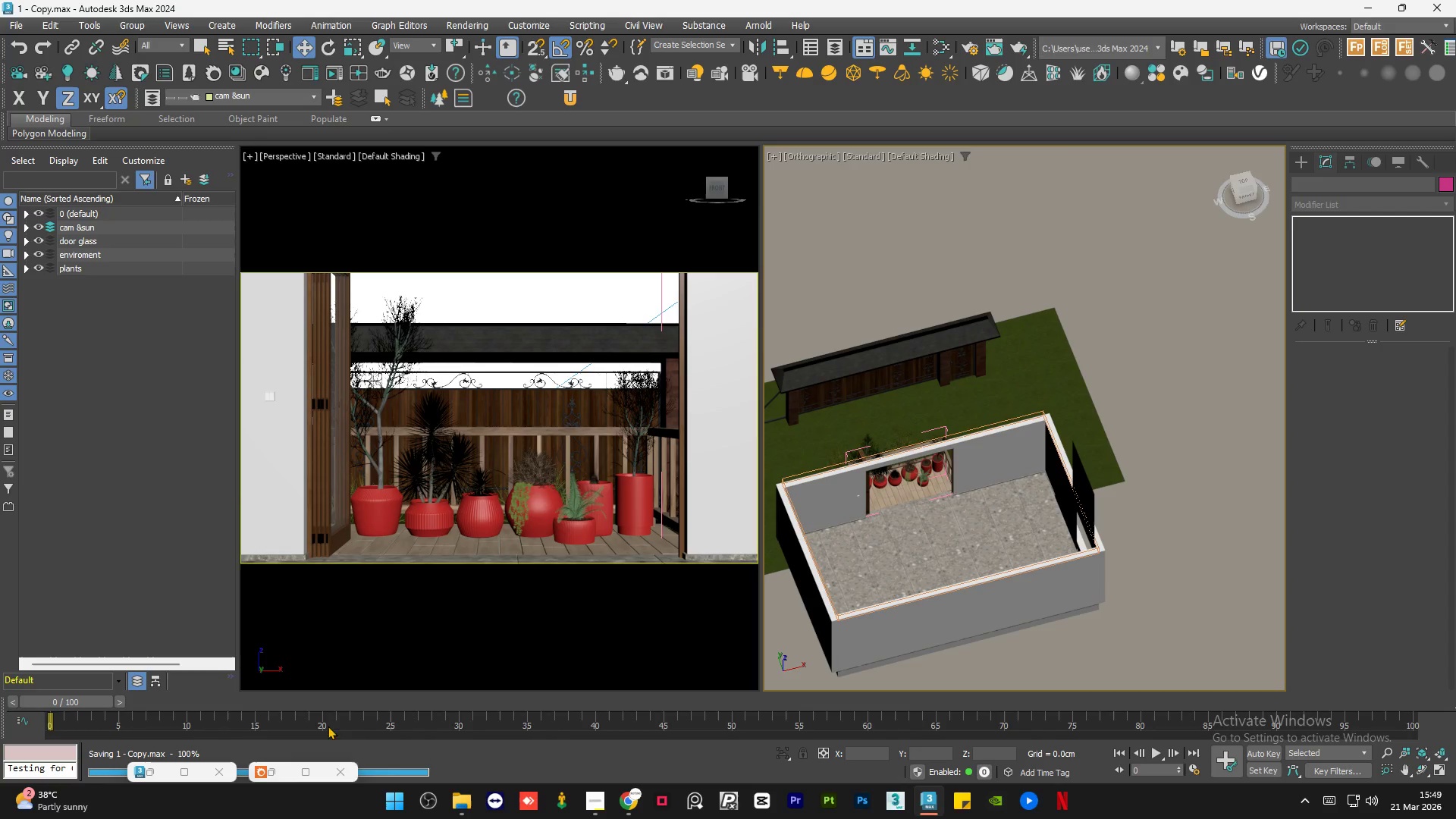 
left_click([347, 767])
 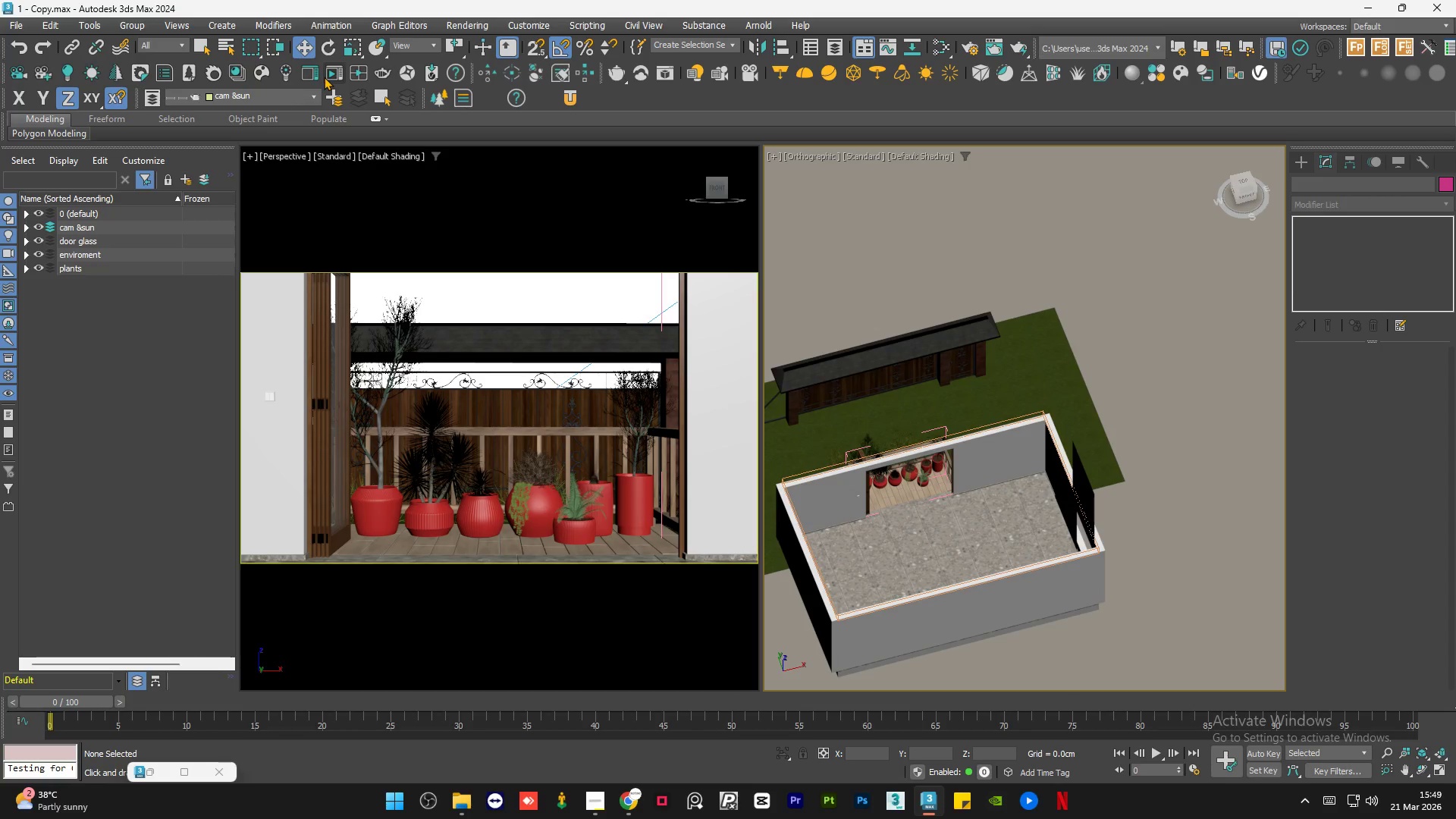 
left_click([331, 71])
 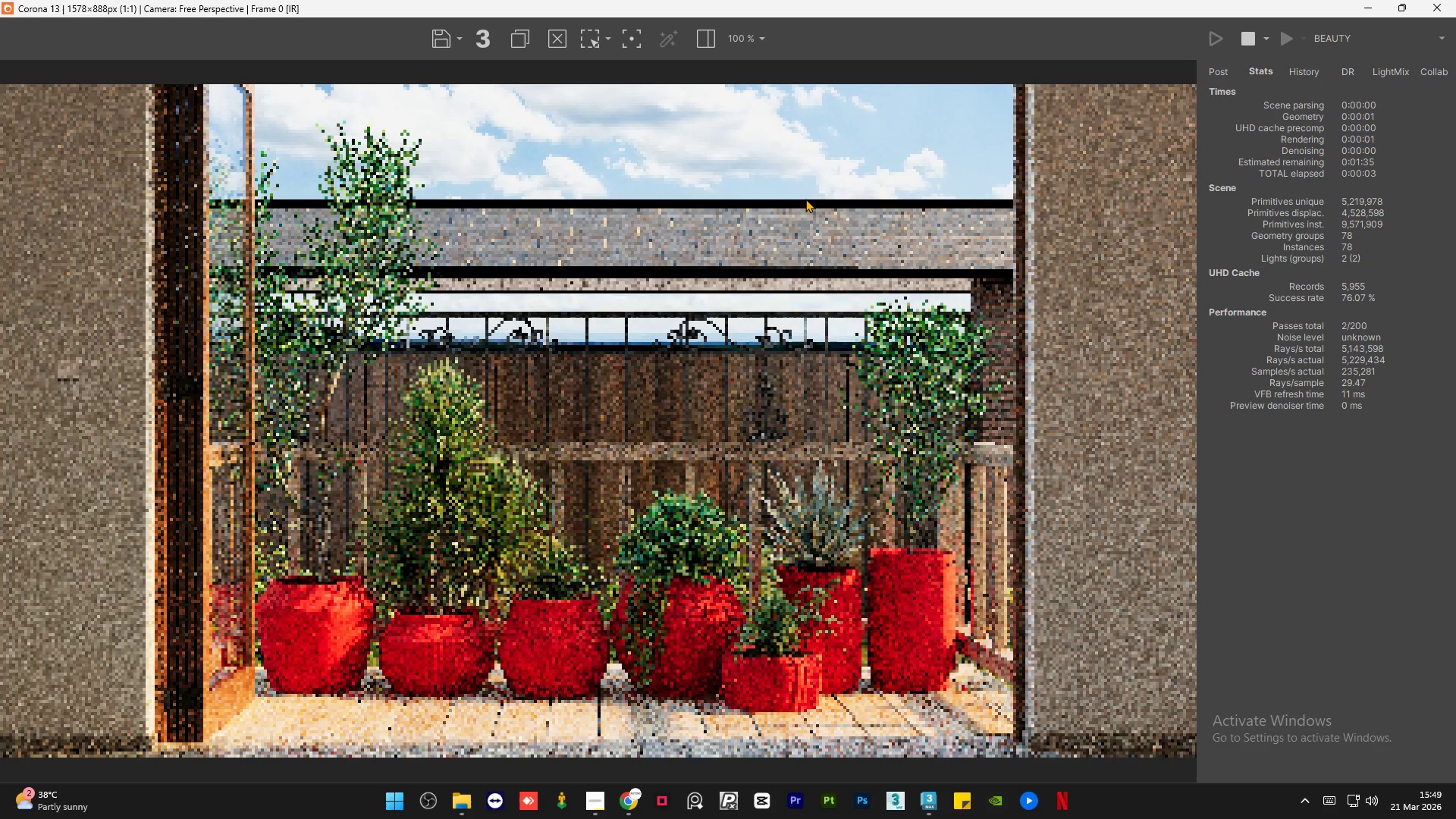 
wait(5.28)
 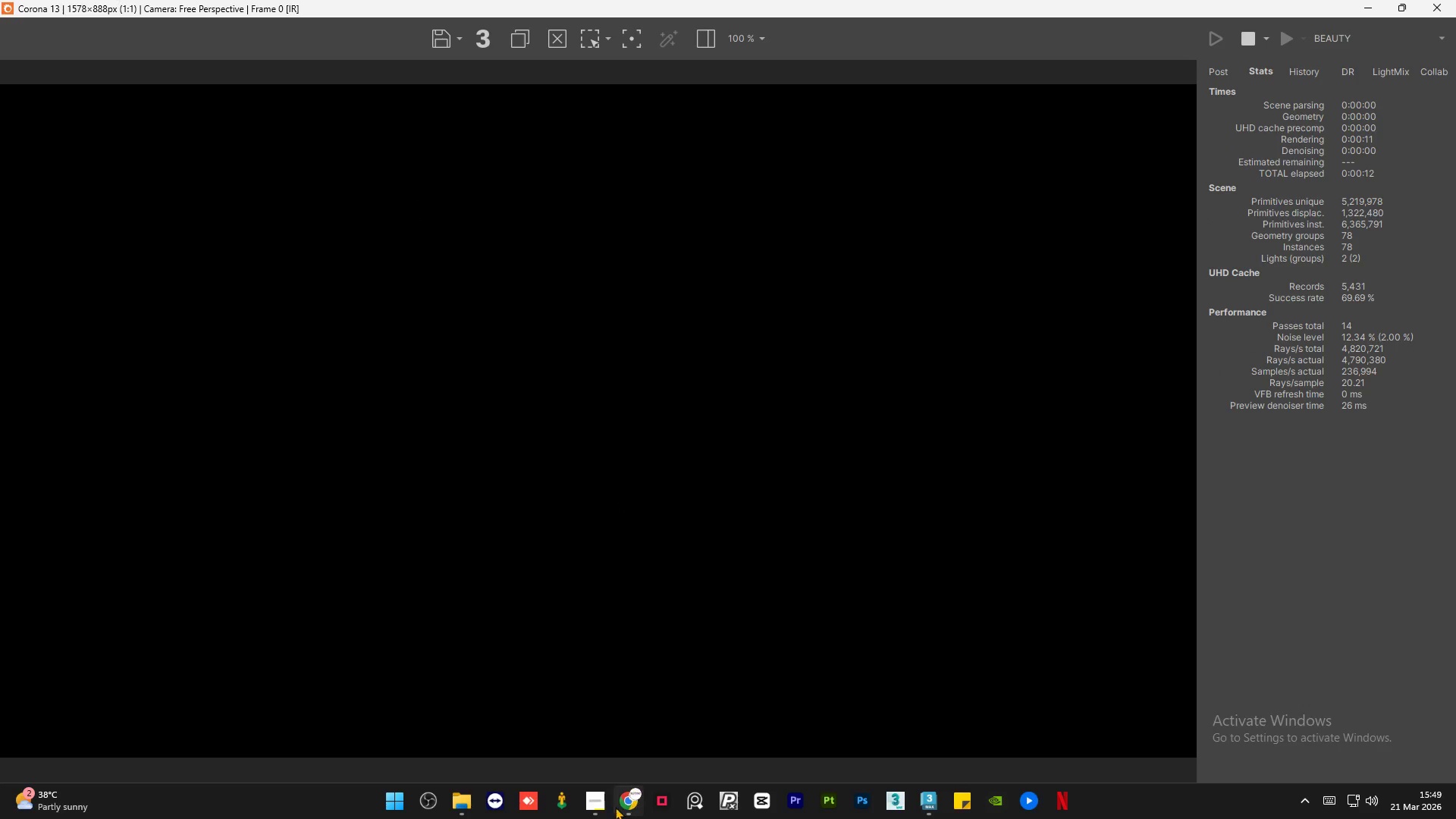 
scroll: coordinate [805, 199], scroll_direction: down, amount: 1.0
 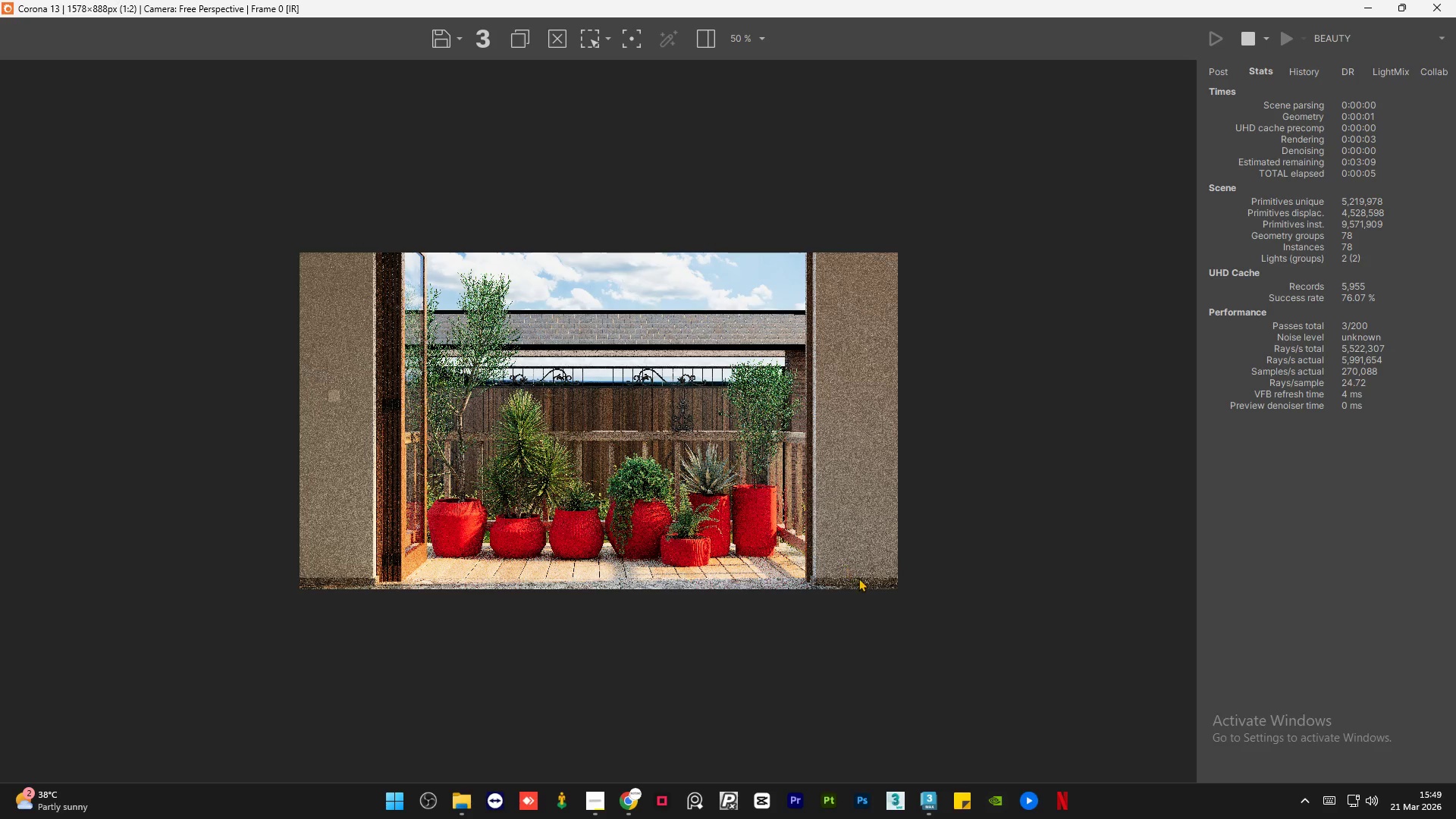 
scroll: coordinate [954, 519], scroll_direction: up, amount: 2.0
 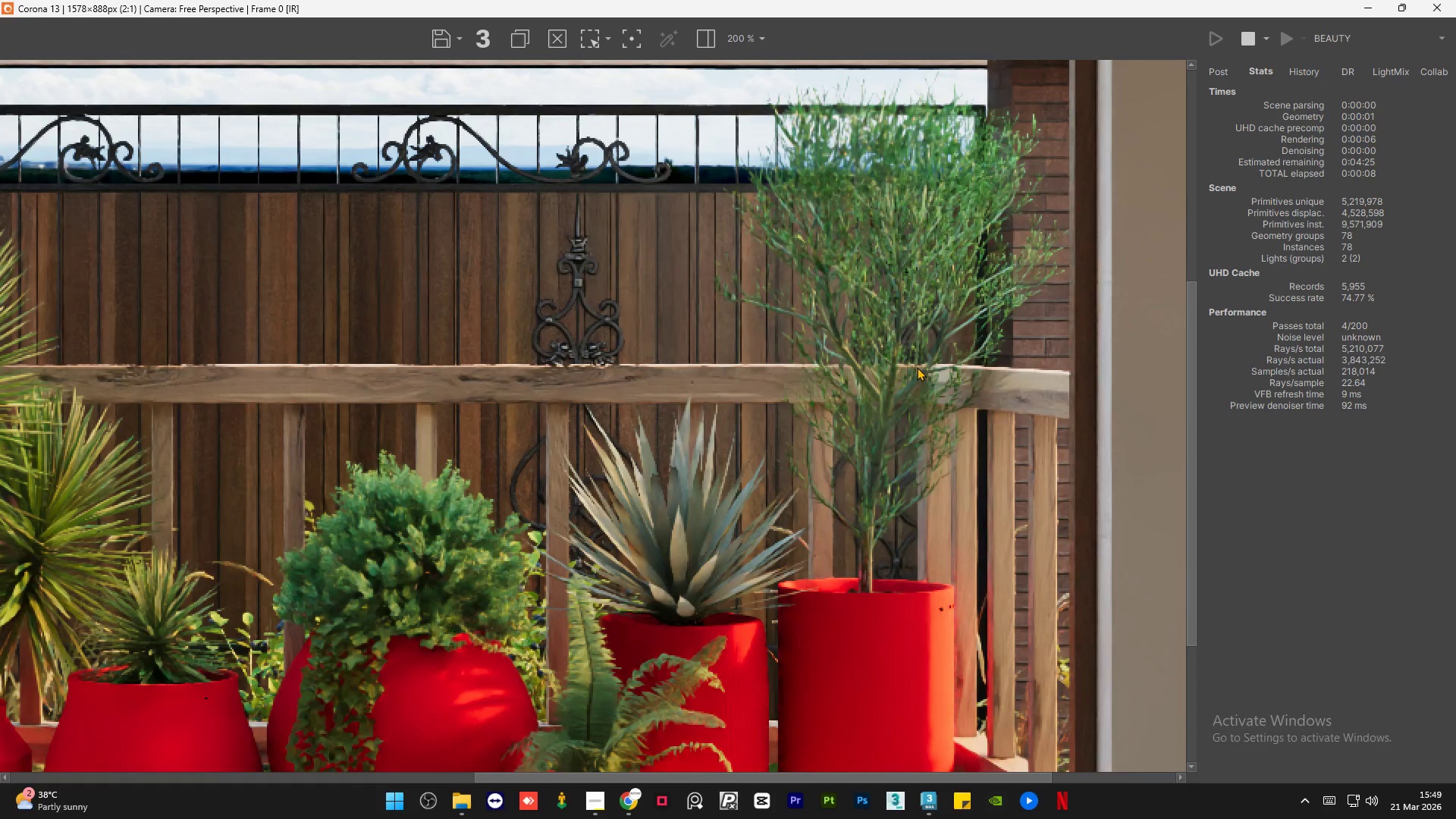 
scroll: coordinate [917, 367], scroll_direction: down, amount: 1.0
 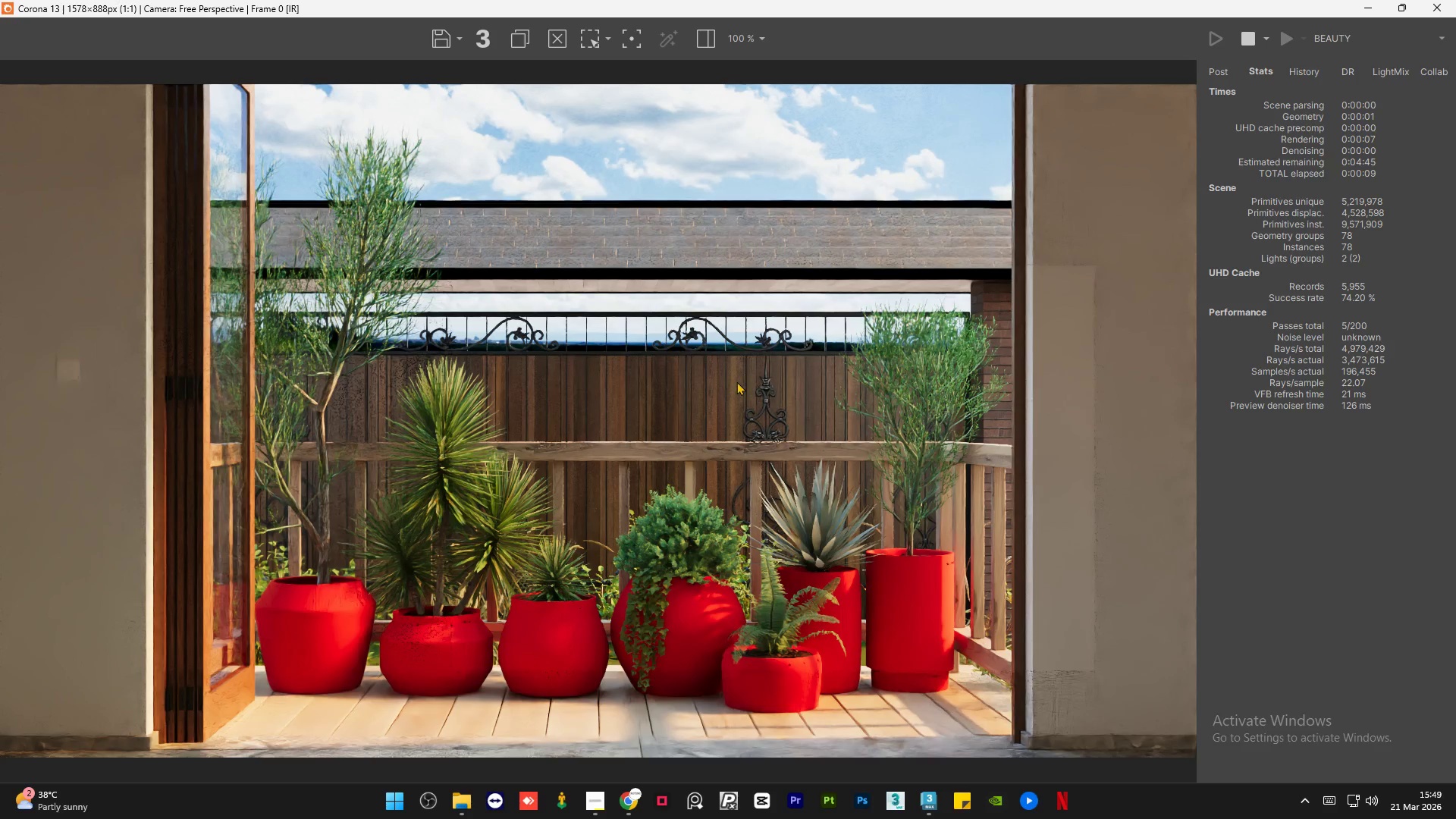 
scroll: coordinate [751, 438], scroll_direction: up, amount: 2.0
 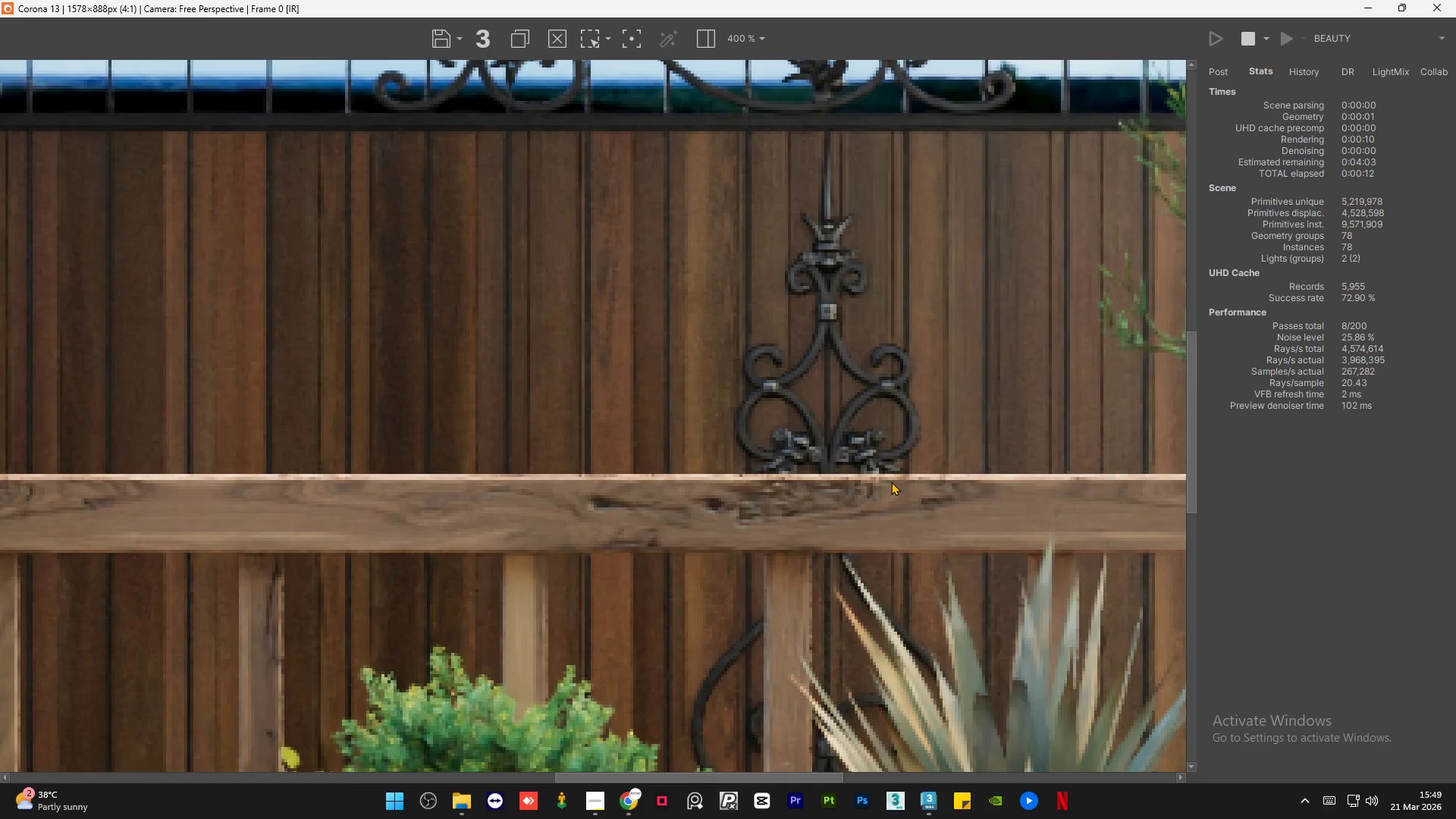 
scroll: coordinate [883, 479], scroll_direction: down, amount: 2.0
 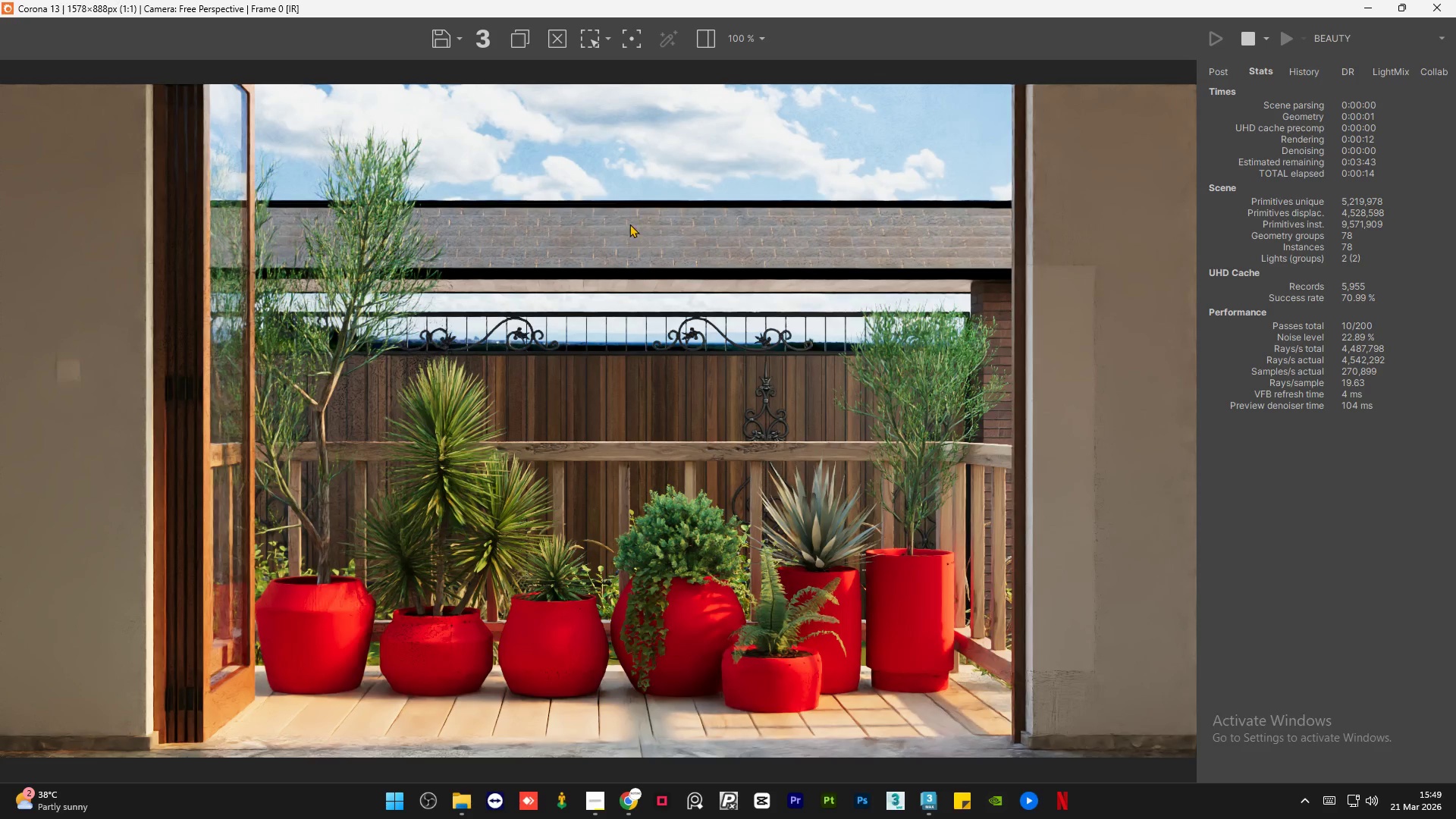 
scroll: coordinate [624, 224], scroll_direction: up, amount: 1.0
 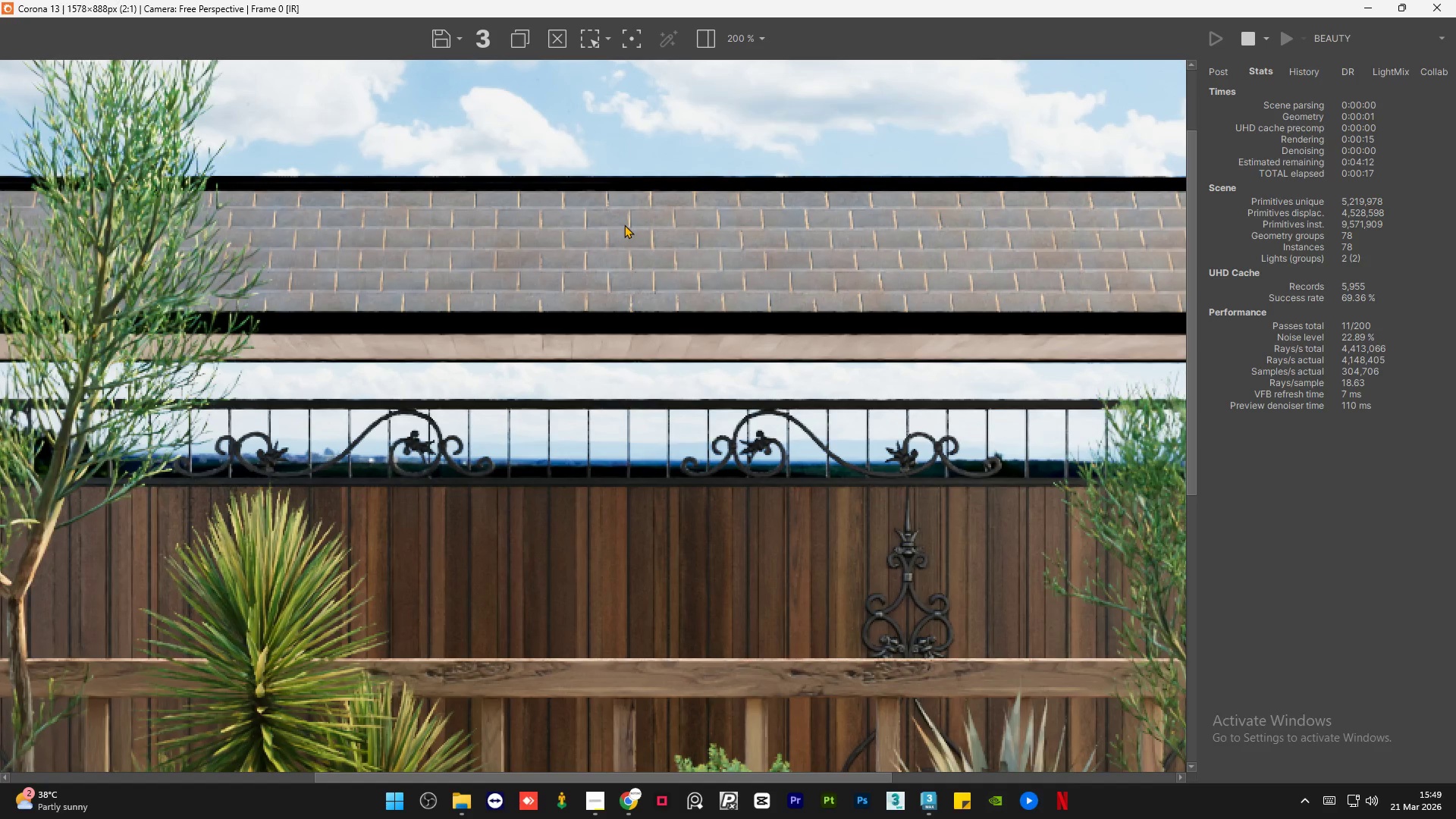 
scroll: coordinate [624, 224], scroll_direction: down, amount: 2.0
 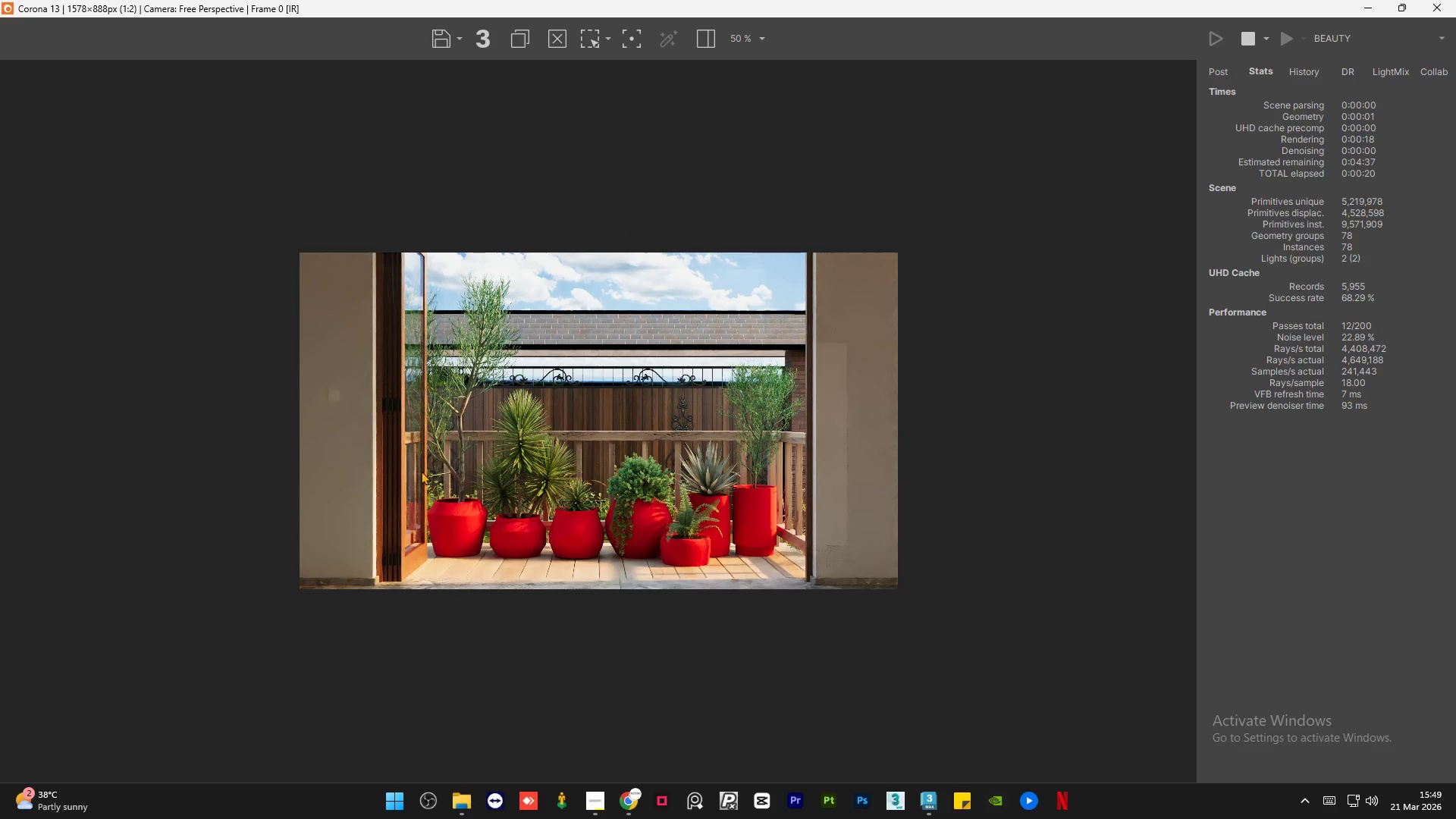 
scroll: coordinate [162, 755], scroll_direction: up, amount: 2.0
 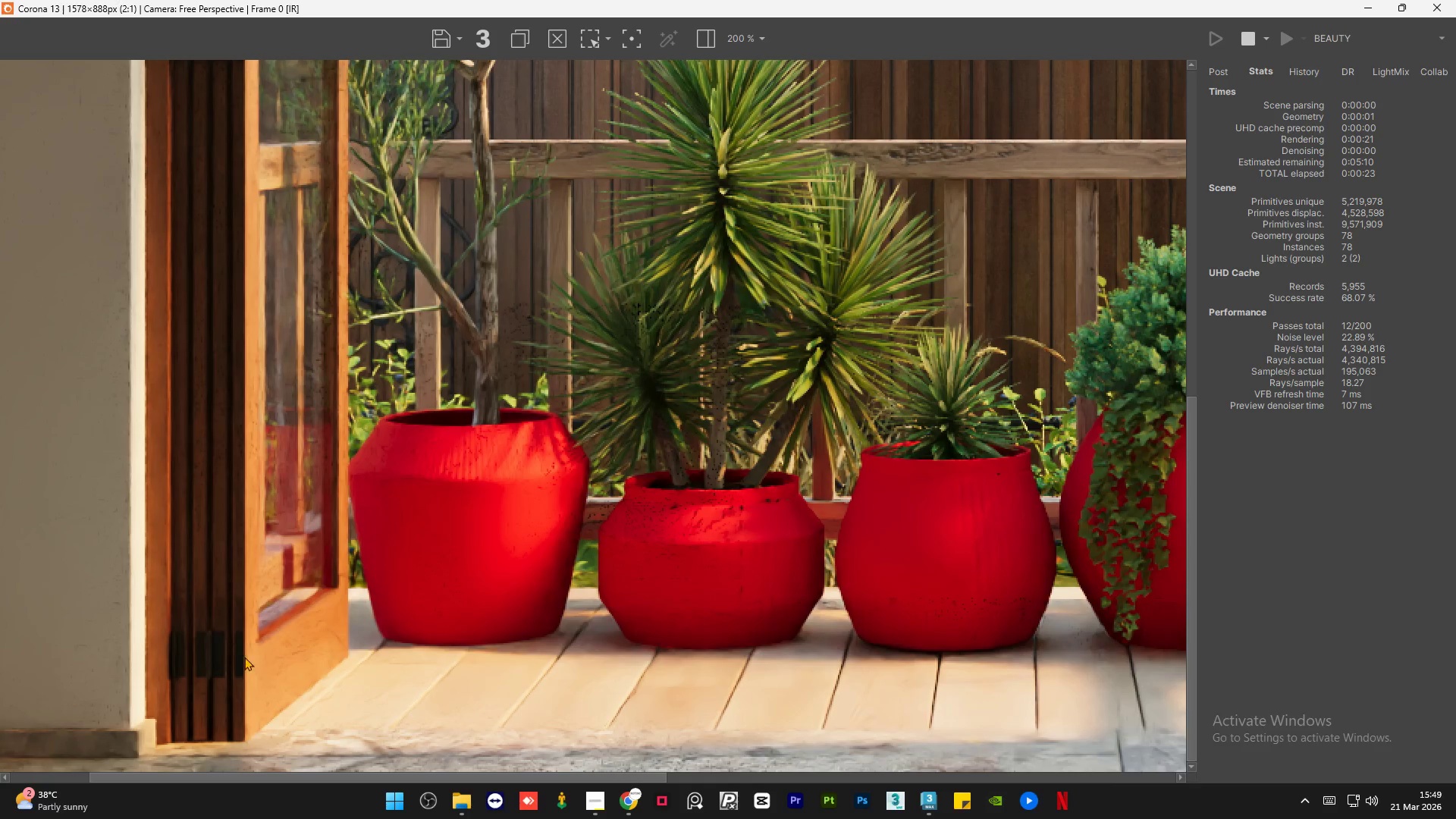 
scroll: coordinate [372, 558], scroll_direction: down, amount: 1.0
 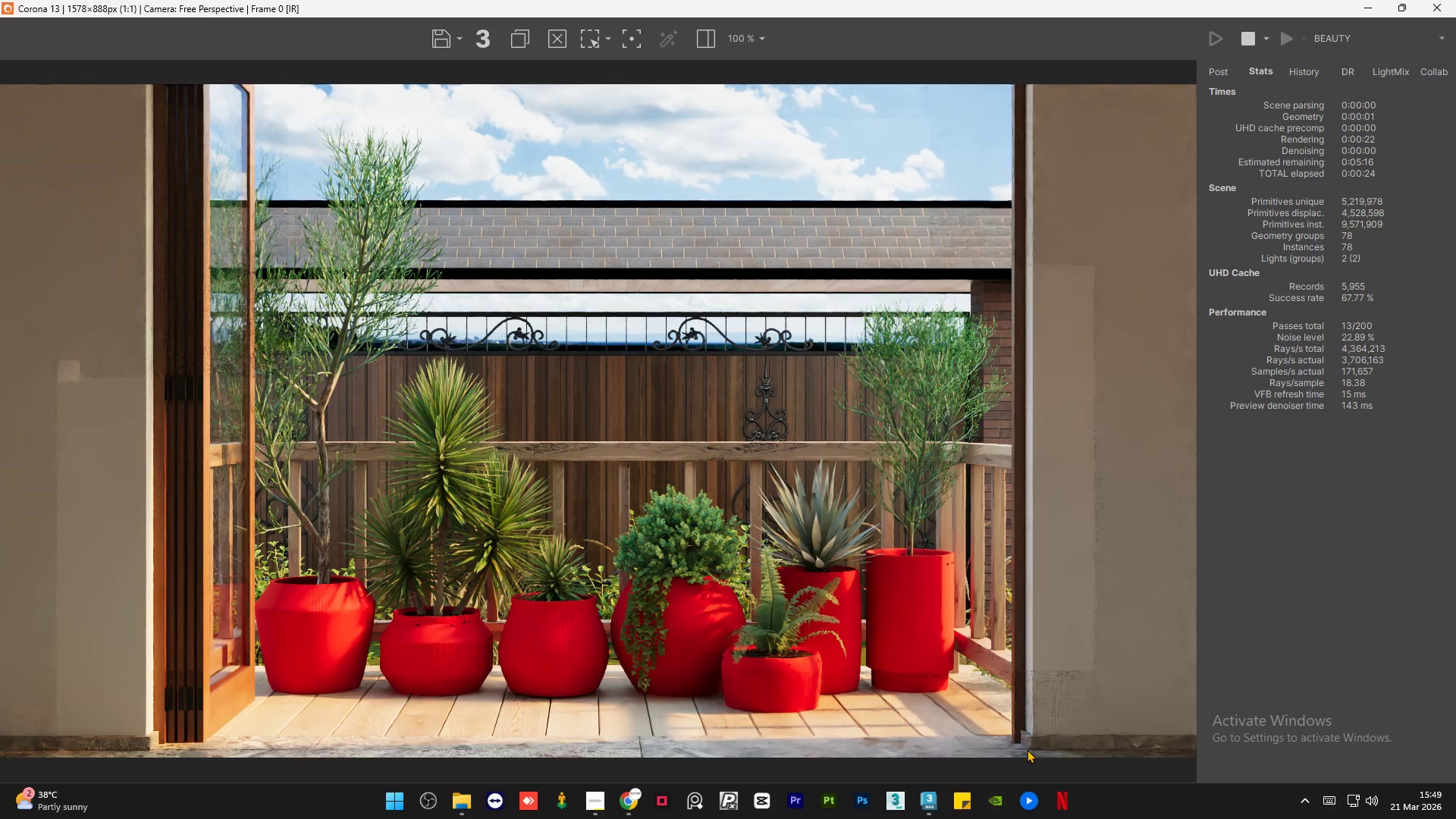 
scroll: coordinate [1026, 749], scroll_direction: up, amount: 1.0
 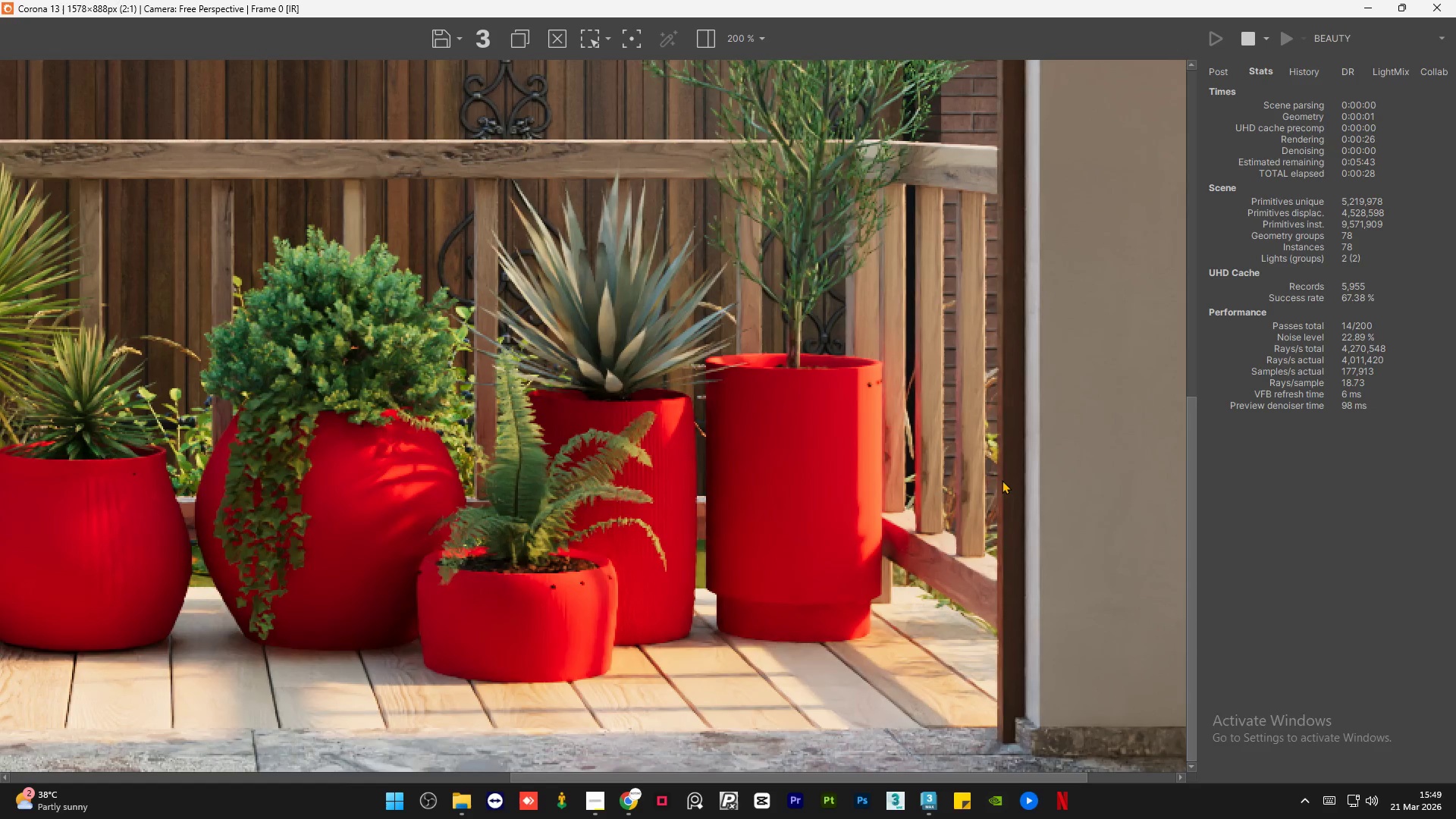 
scroll: coordinate [1002, 480], scroll_direction: down, amount: 1.0
 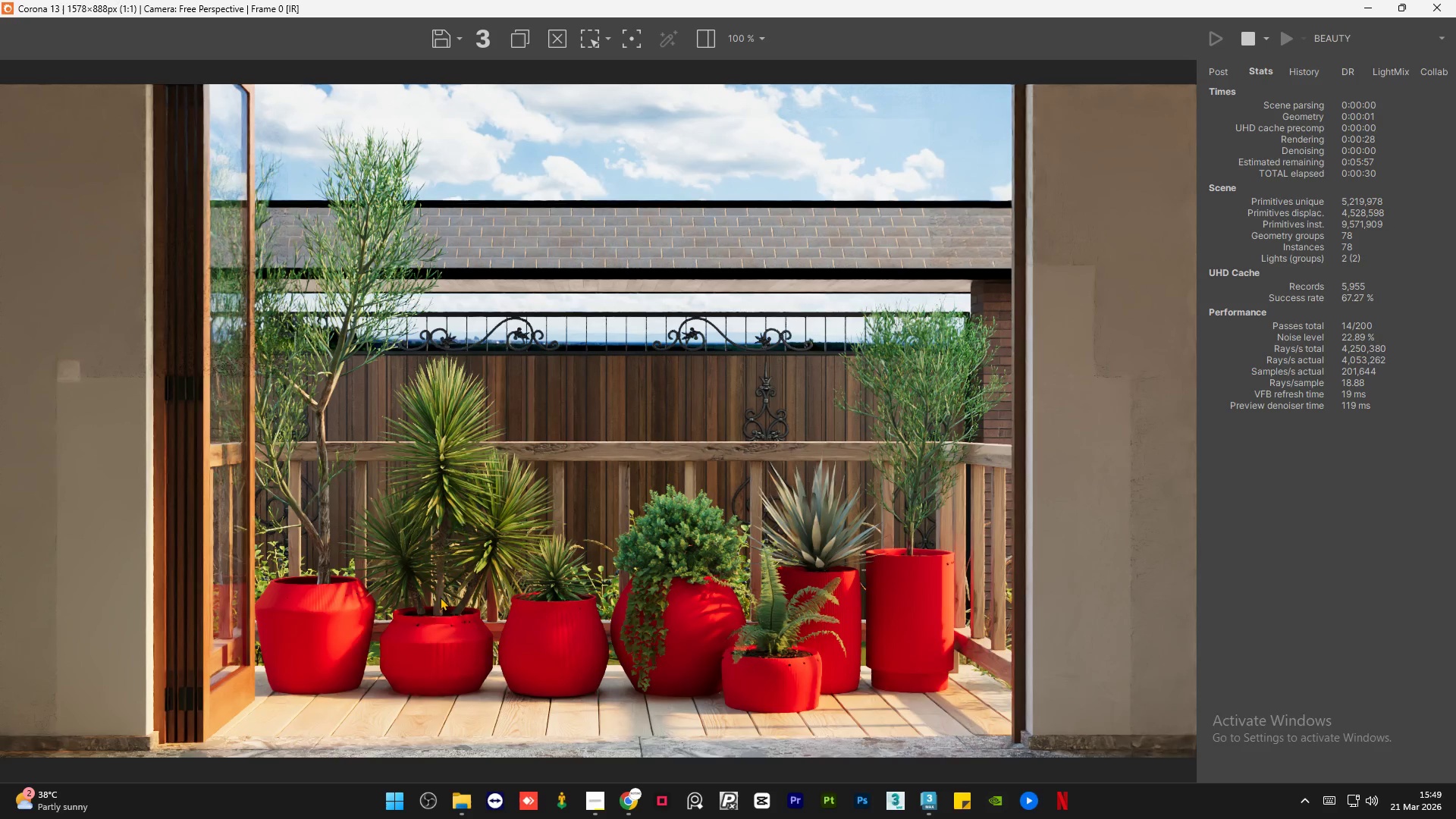 
scroll: coordinate [301, 351], scroll_direction: up, amount: 4.0
 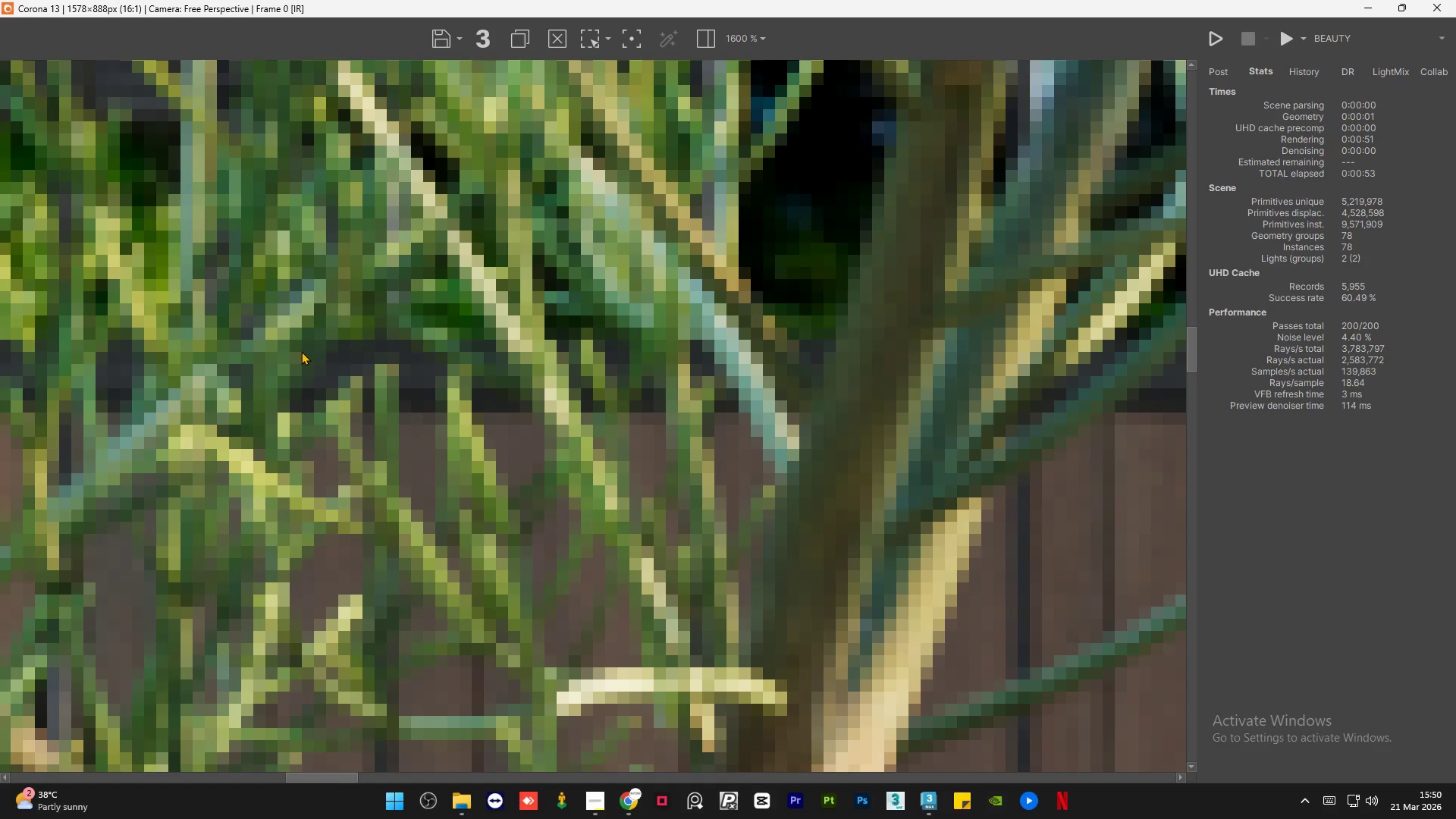 
wait(36.12)
 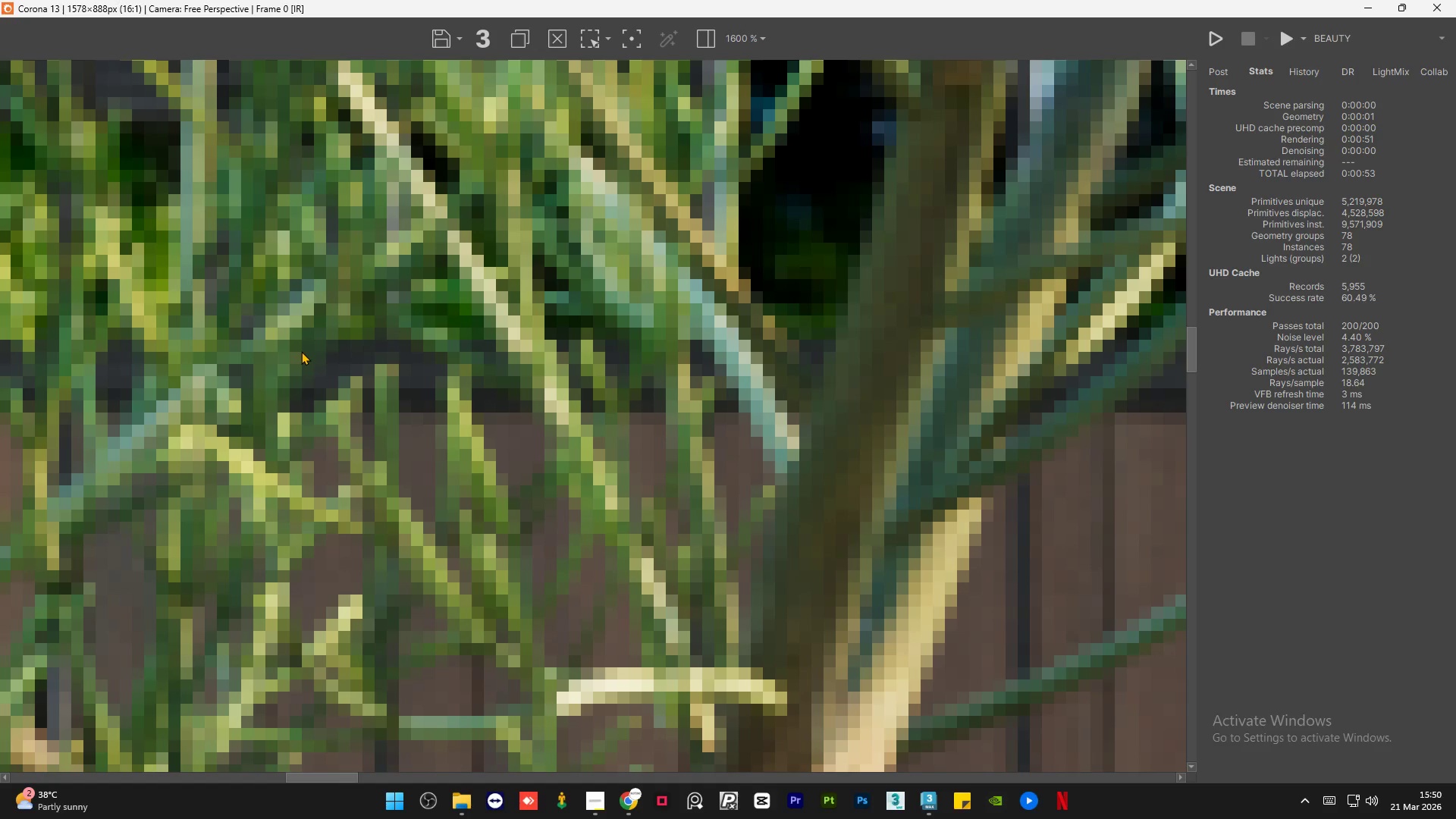 
scroll: coordinate [405, 411], scroll_direction: down, amount: 3.0
 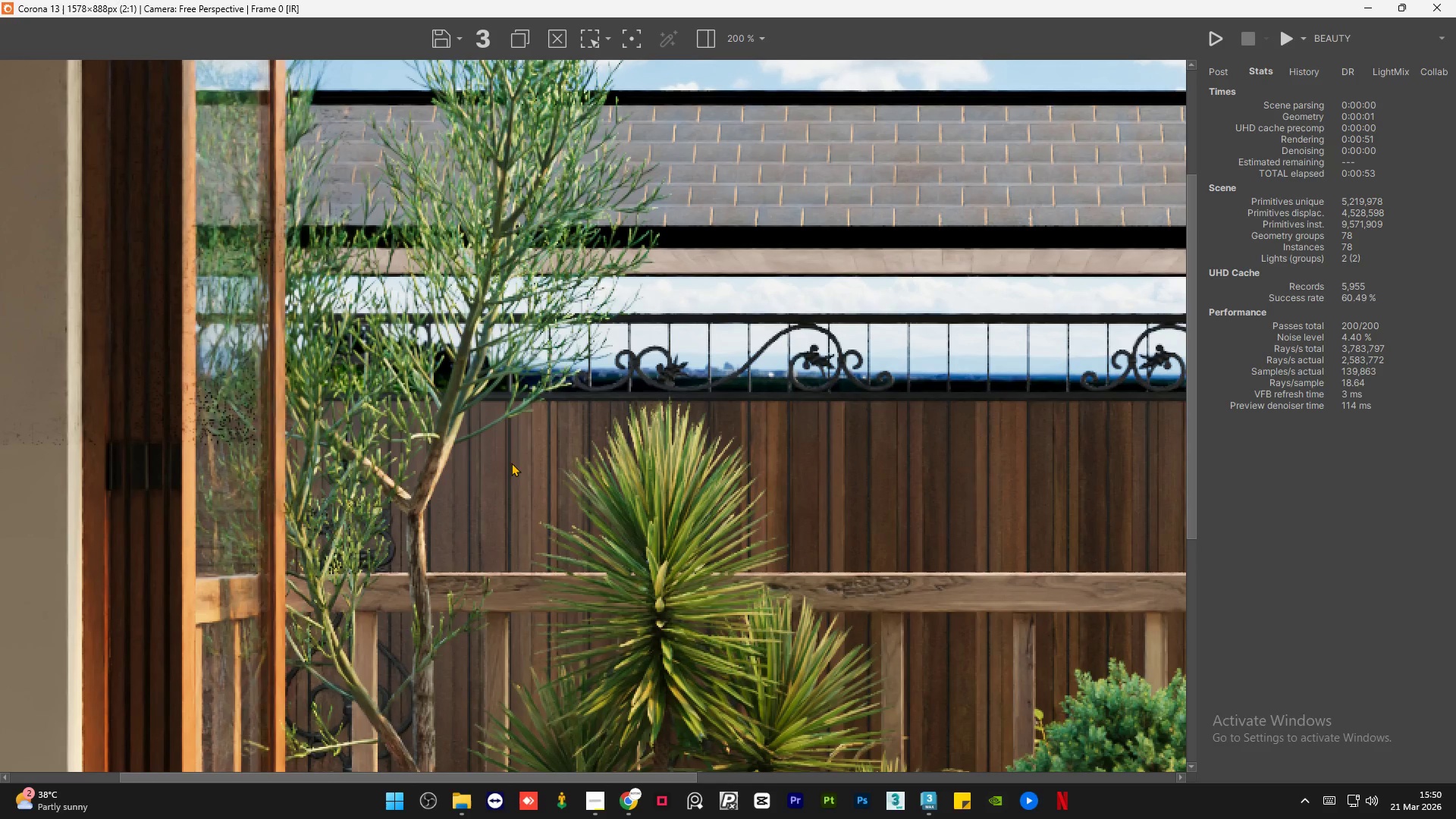 
scroll: coordinate [724, 413], scroll_direction: up, amount: 6.0
 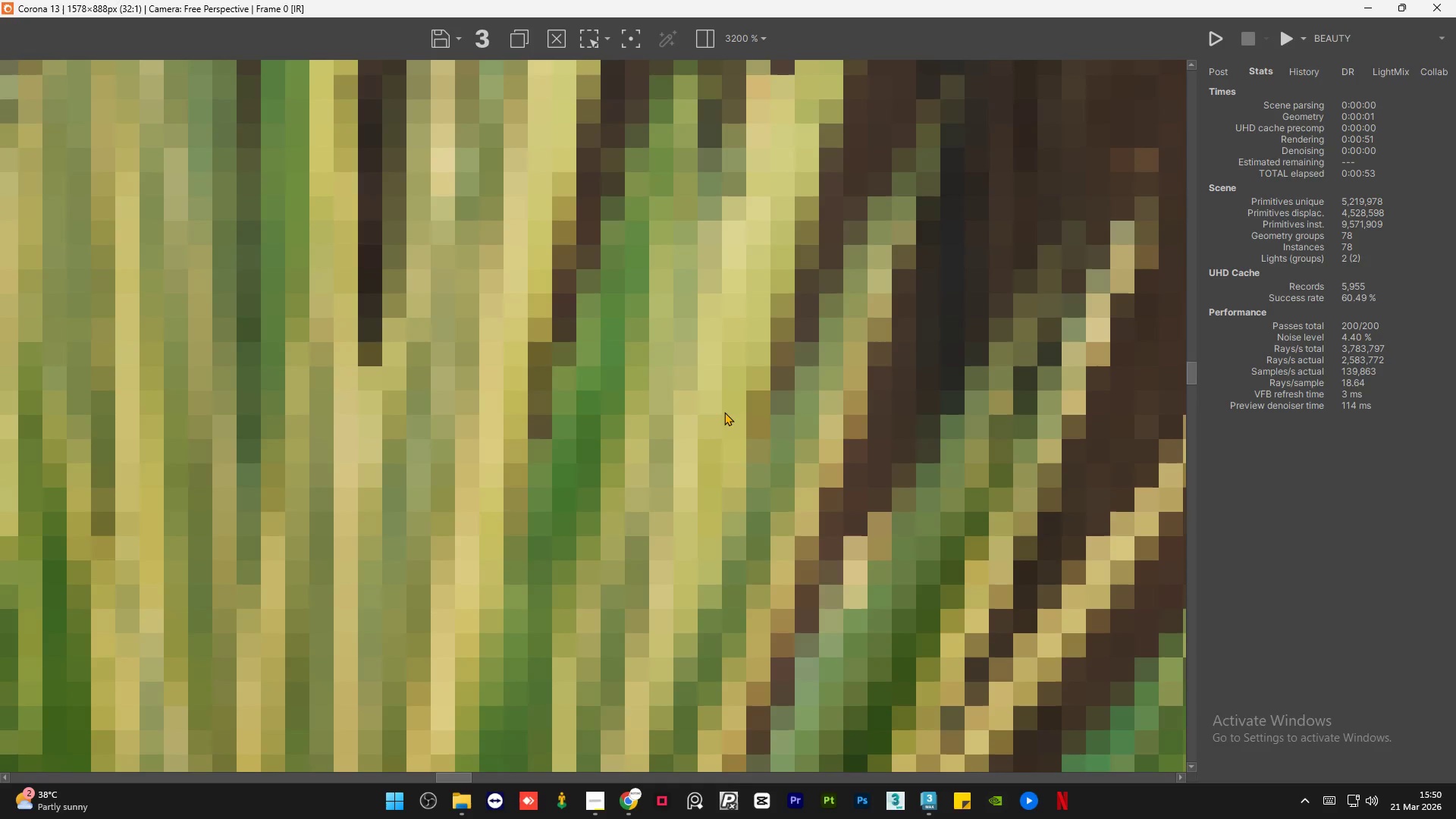 
scroll: coordinate [720, 414], scroll_direction: down, amount: 5.0
 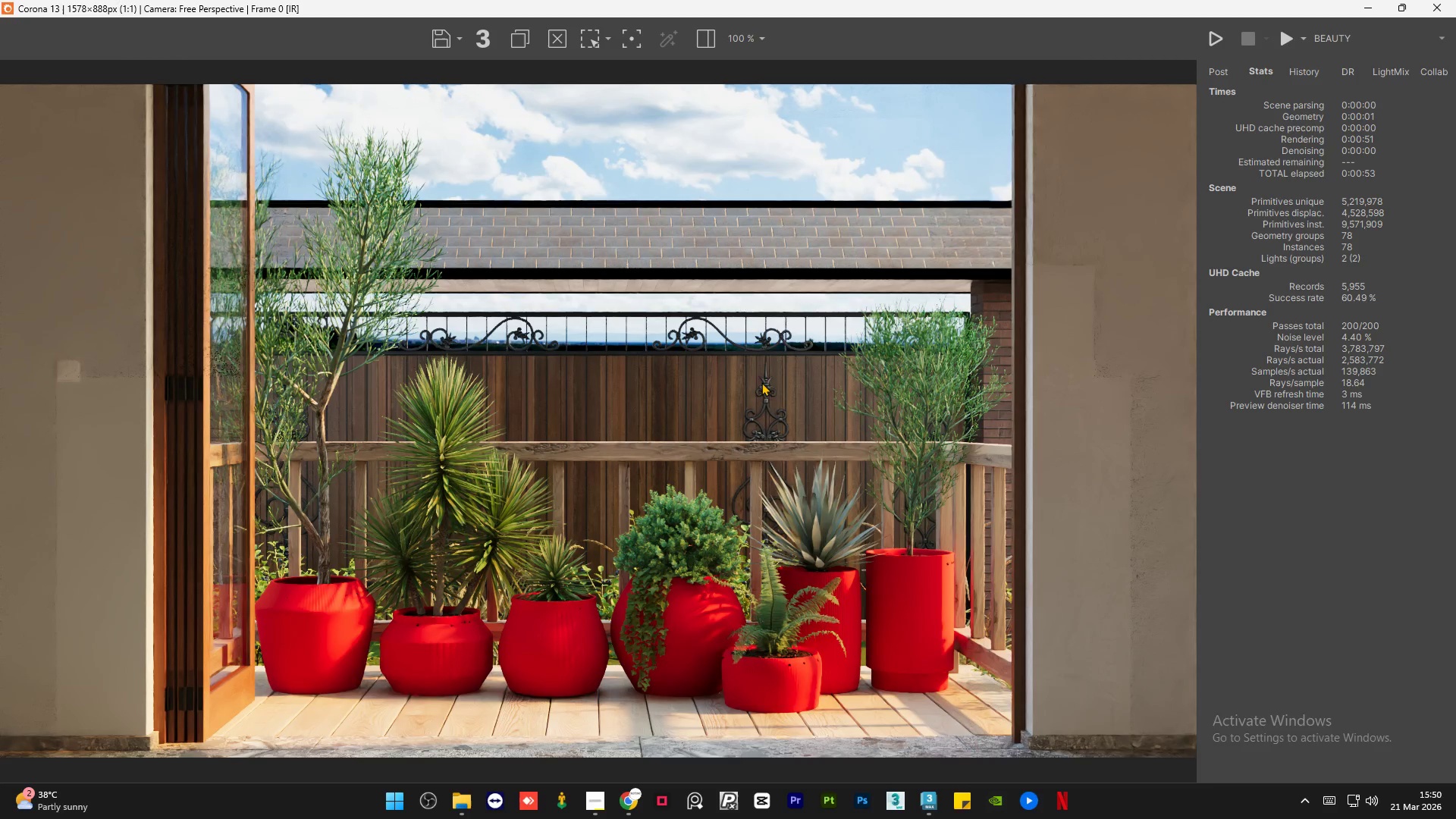 
scroll: coordinate [802, 684], scroll_direction: up, amount: 2.0
 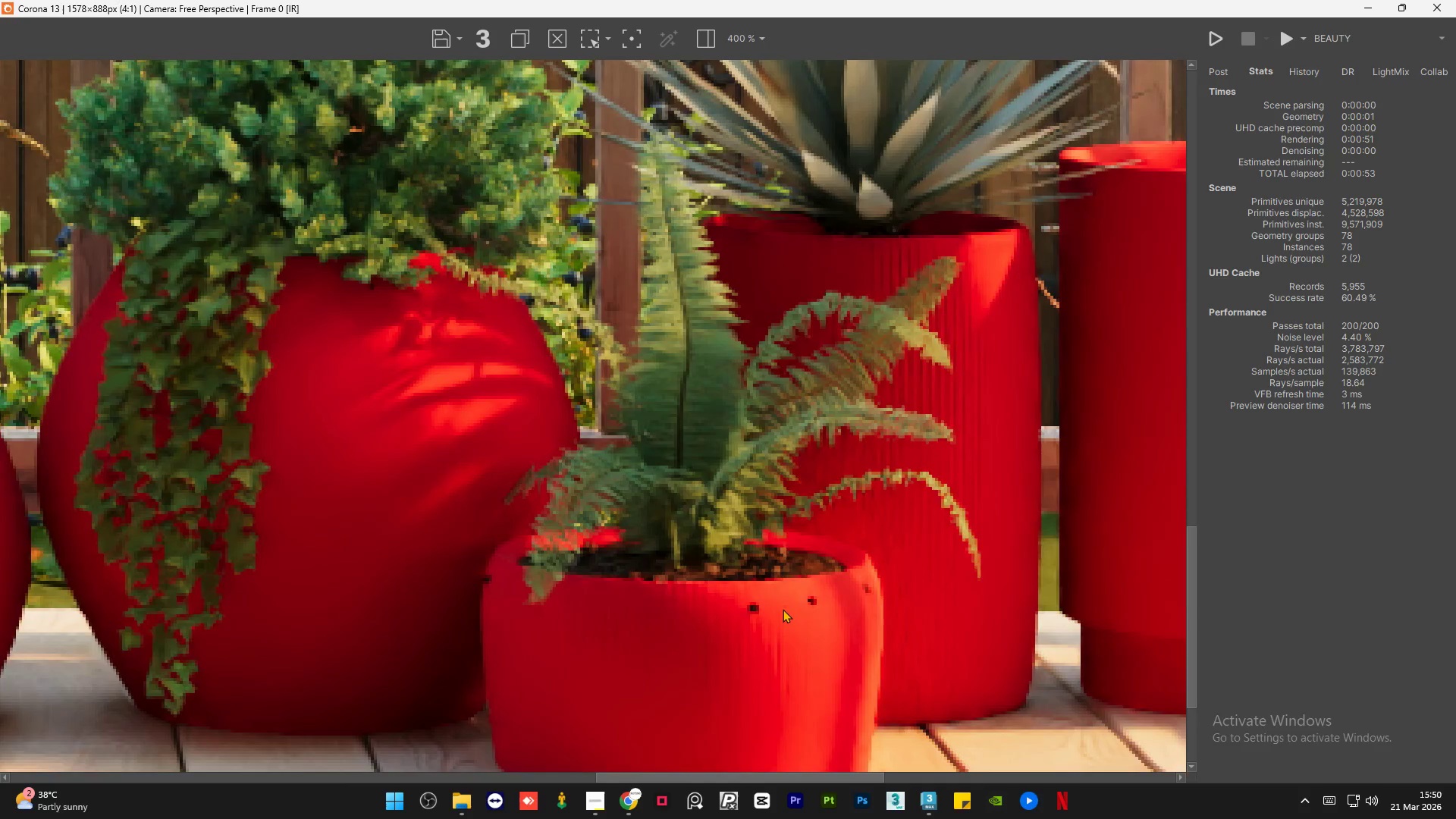 
scroll: coordinate [983, 500], scroll_direction: down, amount: 2.0
 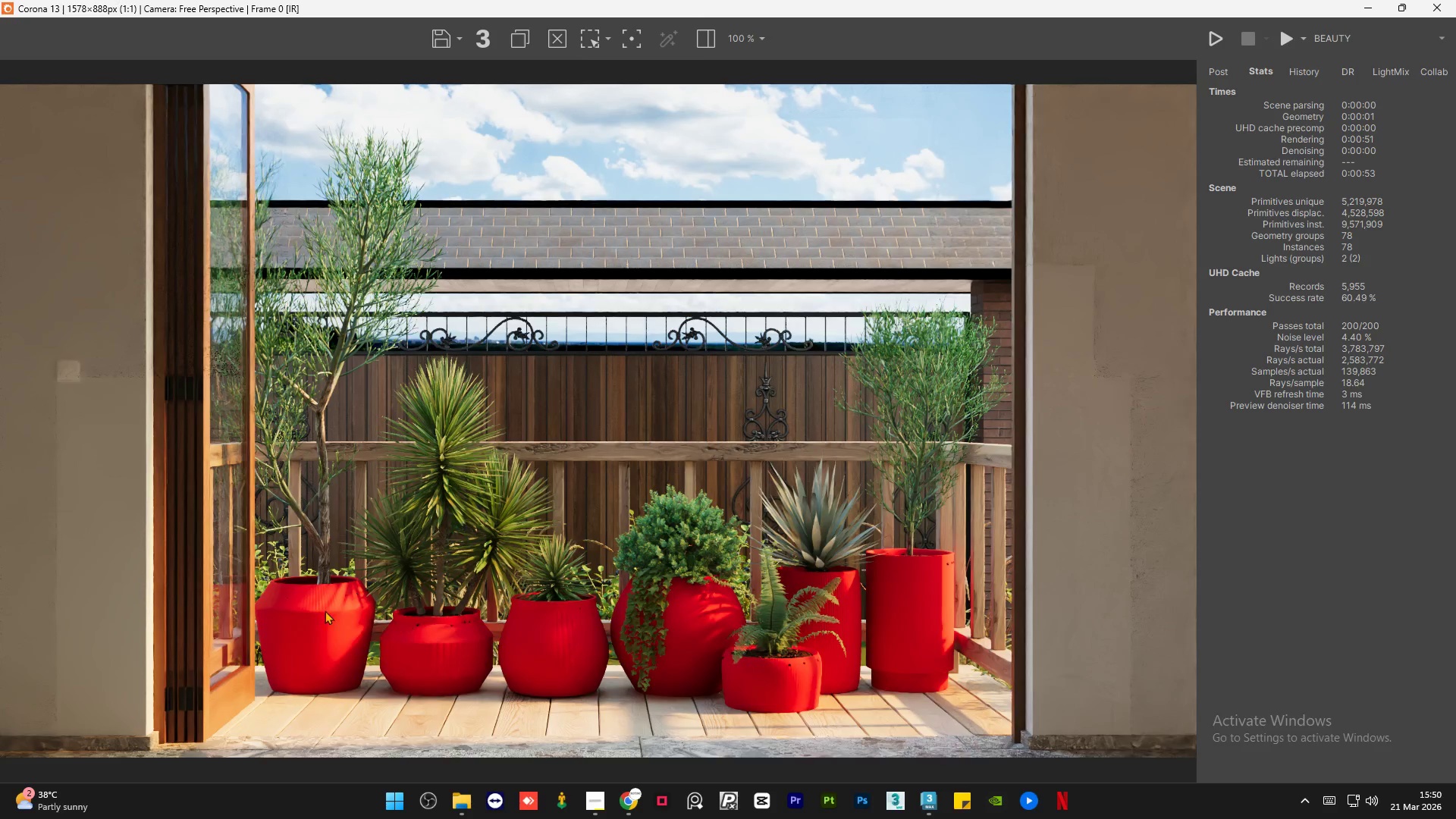 
scroll: coordinate [219, 600], scroll_direction: up, amount: 3.0
 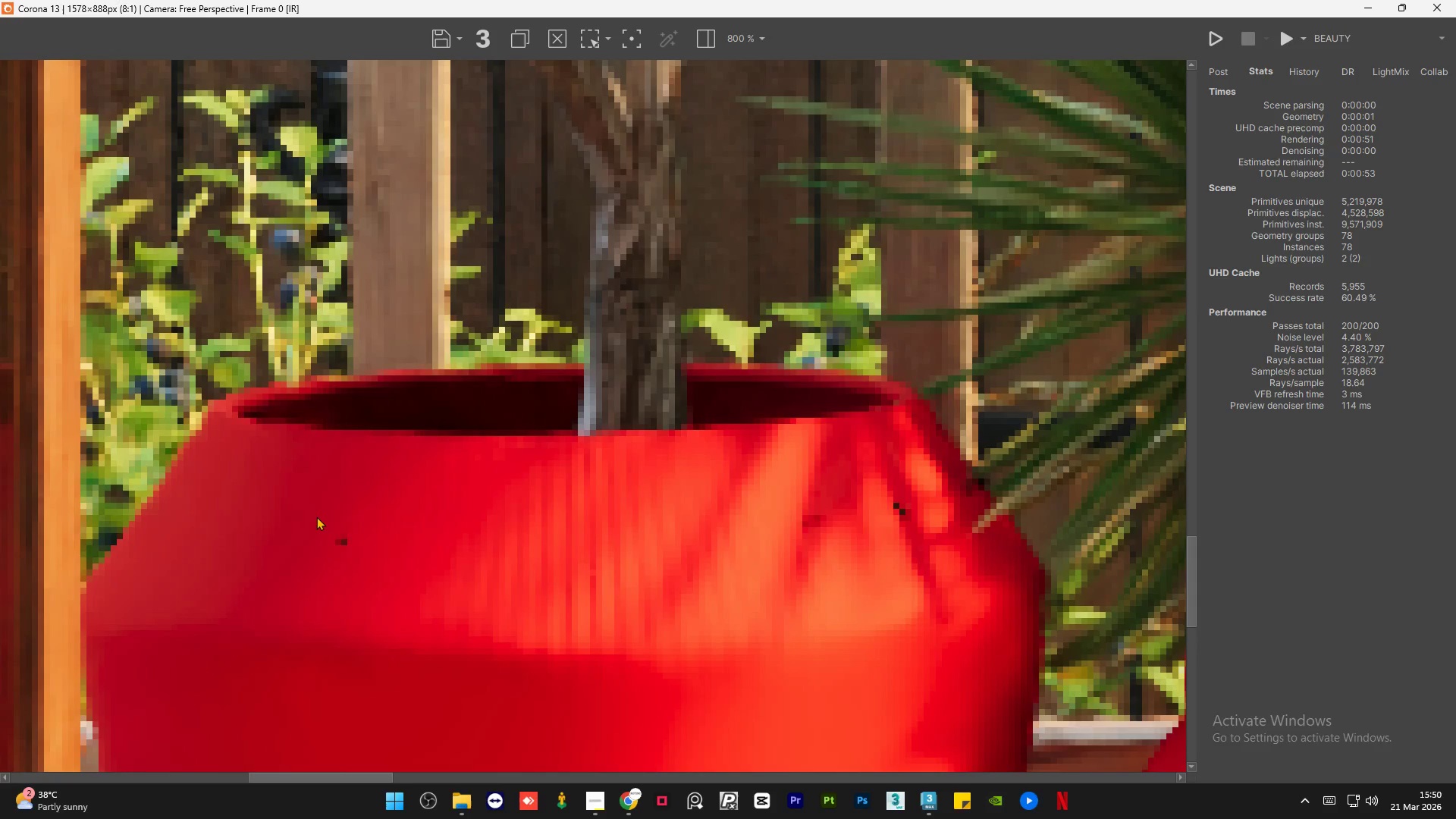 
scroll: coordinate [316, 516], scroll_direction: down, amount: 3.0
 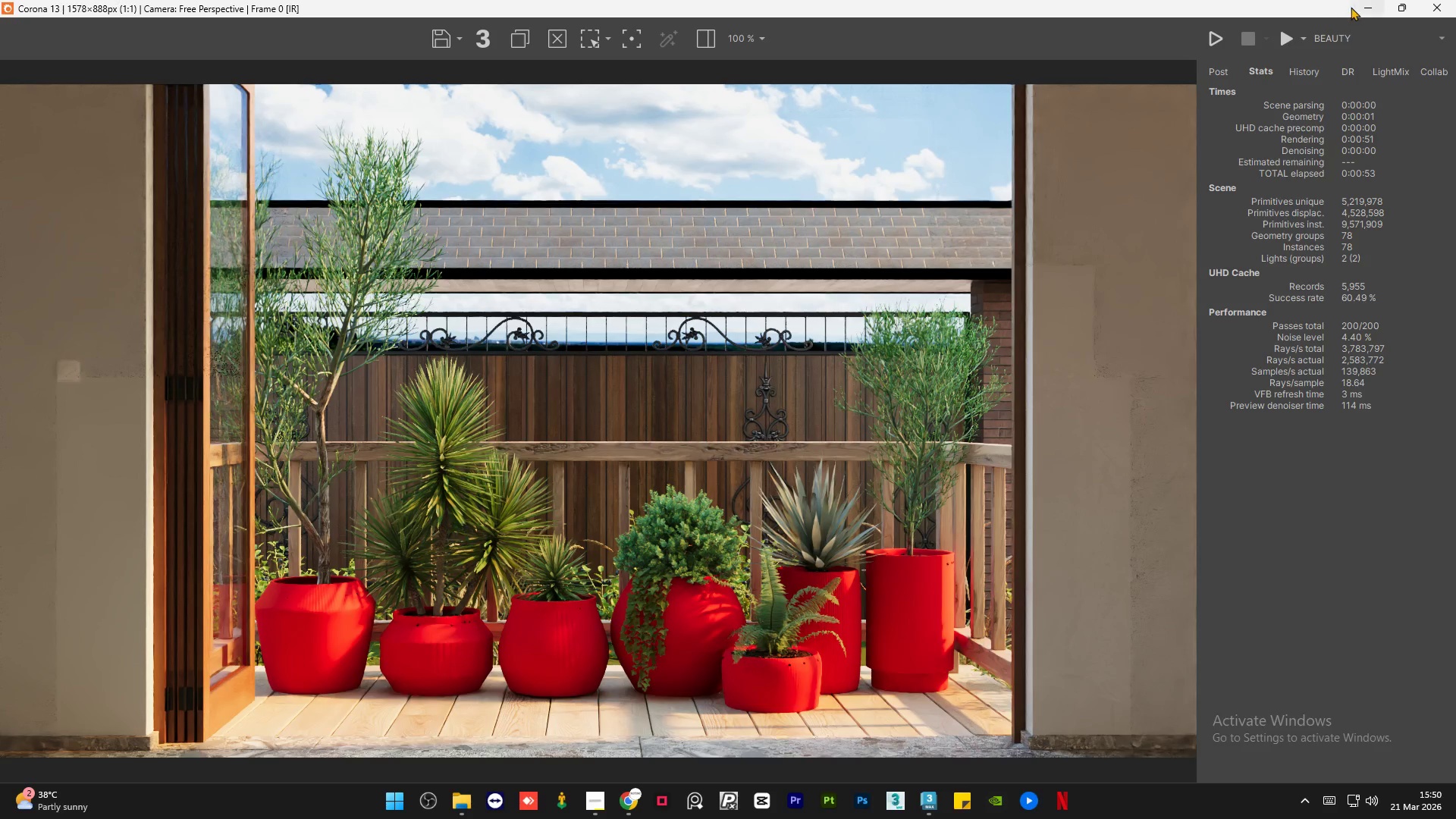 
left_click([1365, 8])
 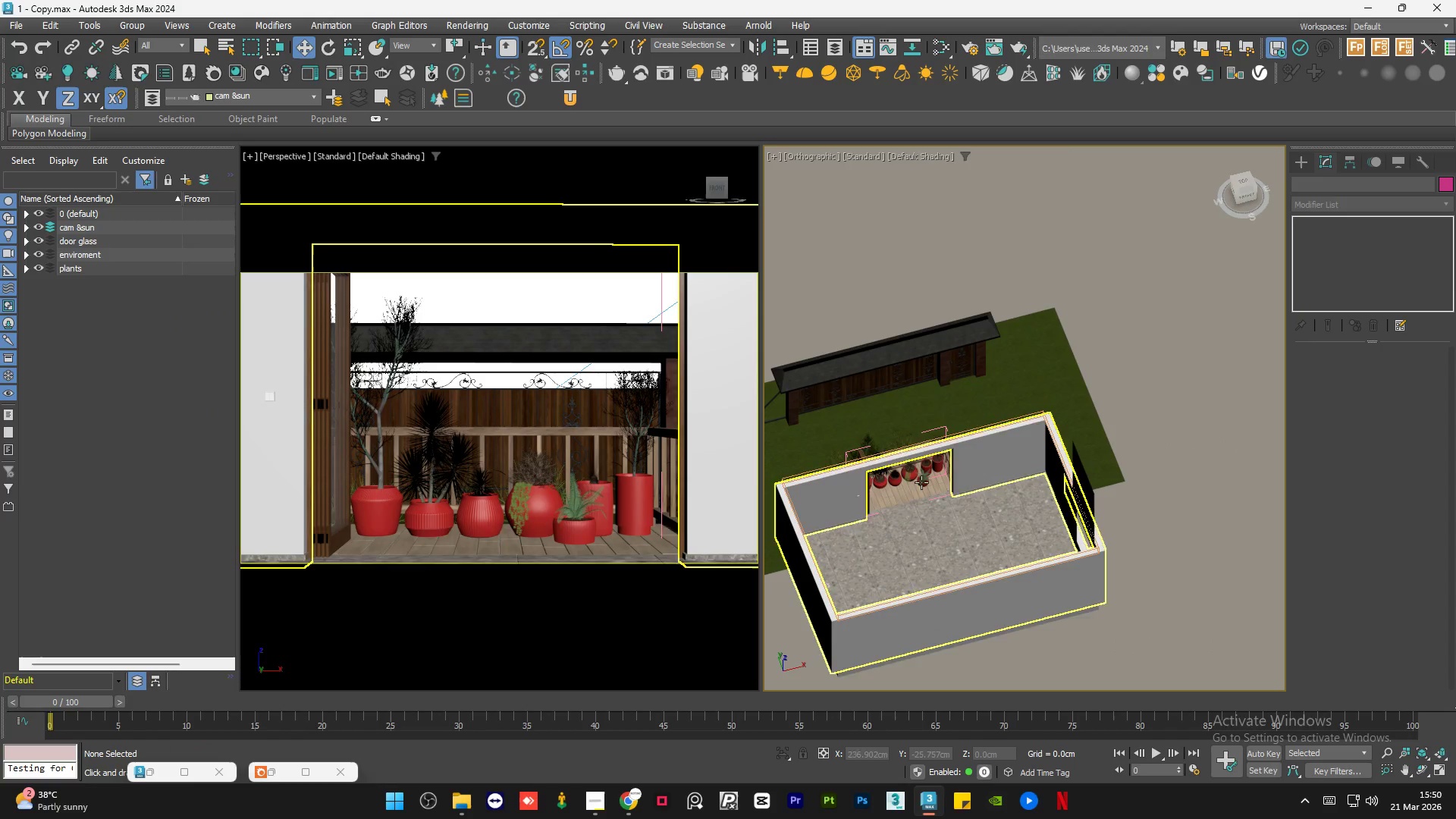 
hold_key(key=AltLeft, duration=0.98)
 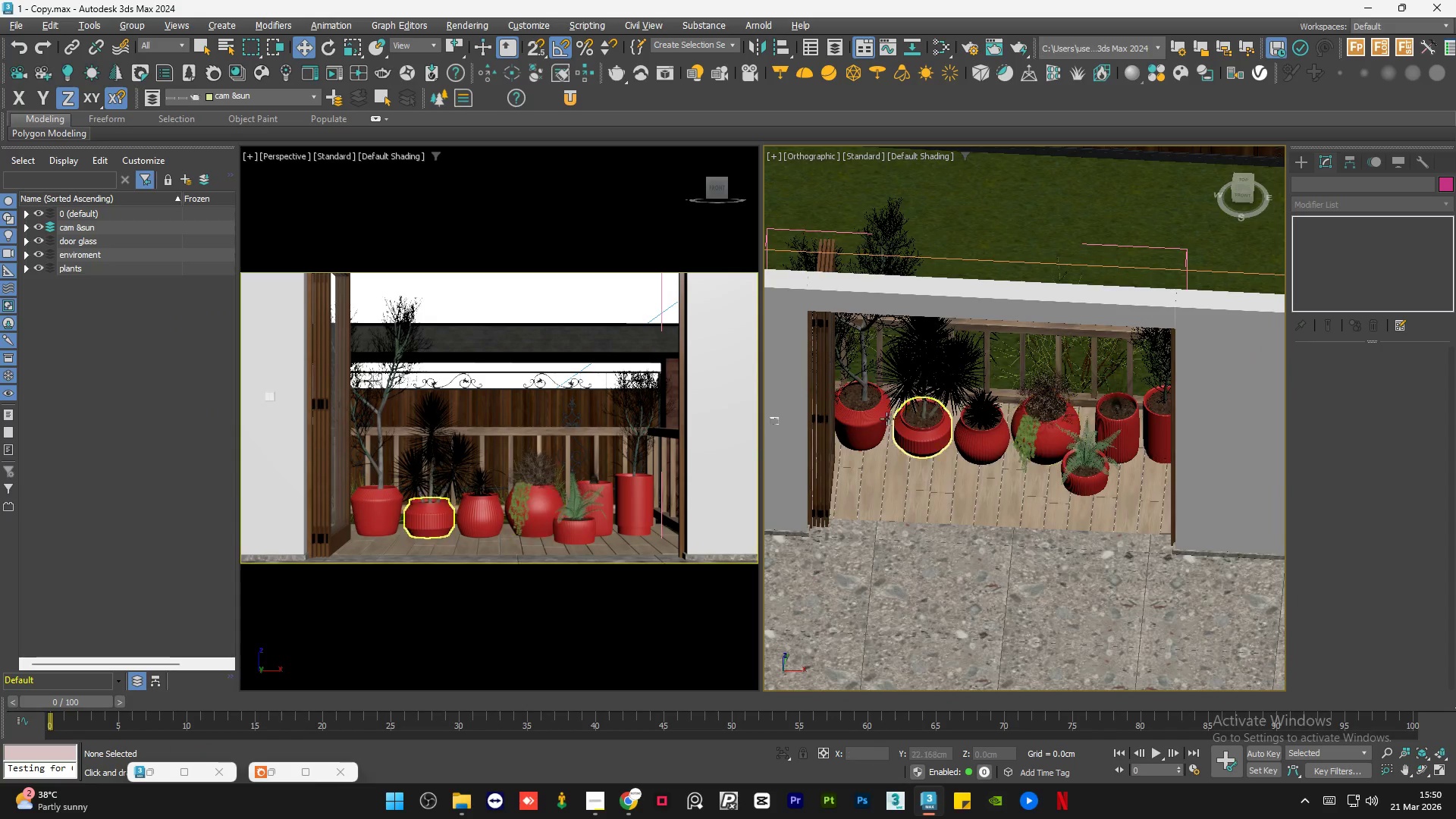 
scroll: coordinate [880, 490], scroll_direction: up, amount: 5.0
 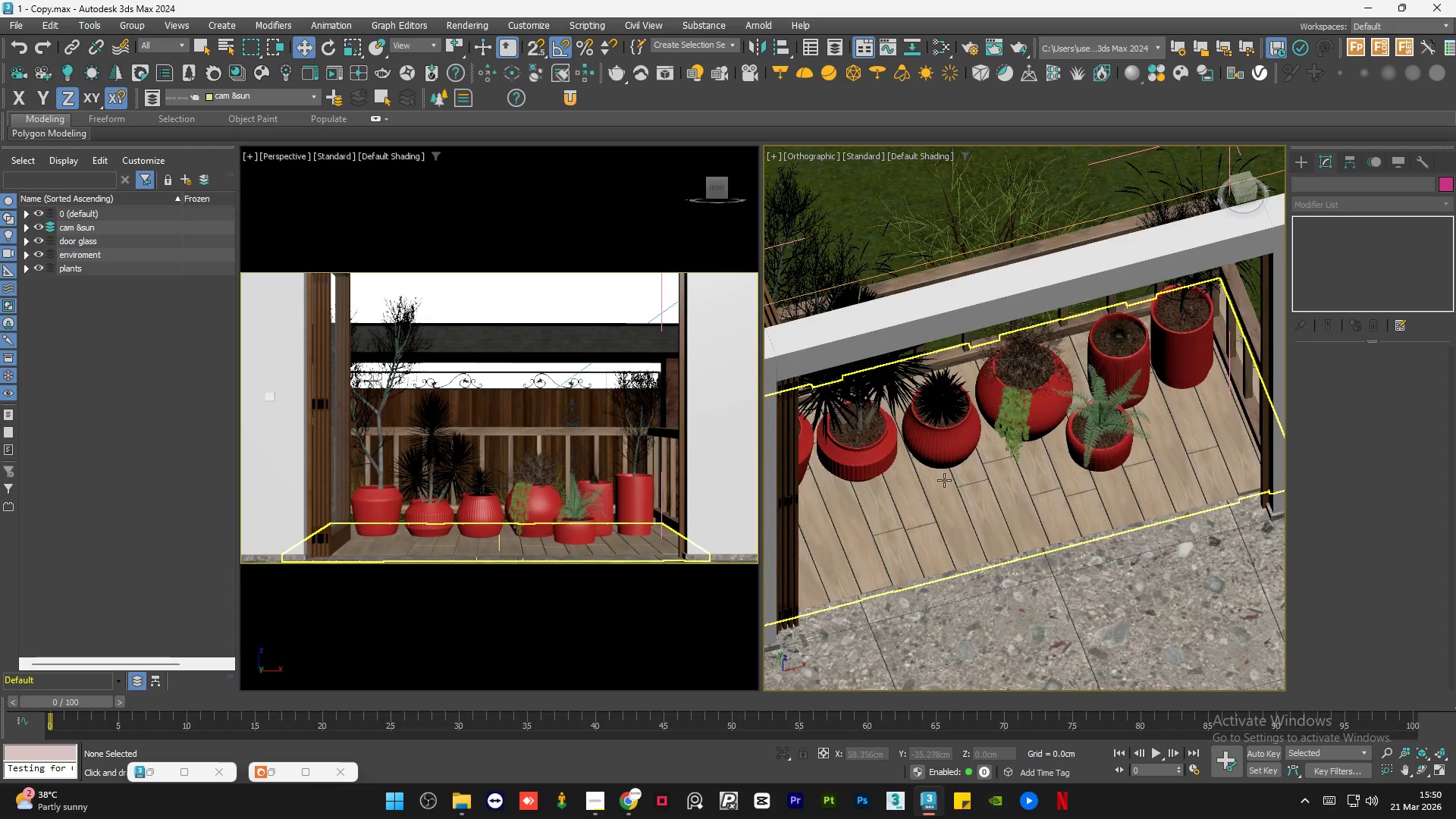 
hold_key(key=AltLeft, duration=2.62)
scroll: coordinate [1035, 453], scroll_direction: down, amount: 1.0
 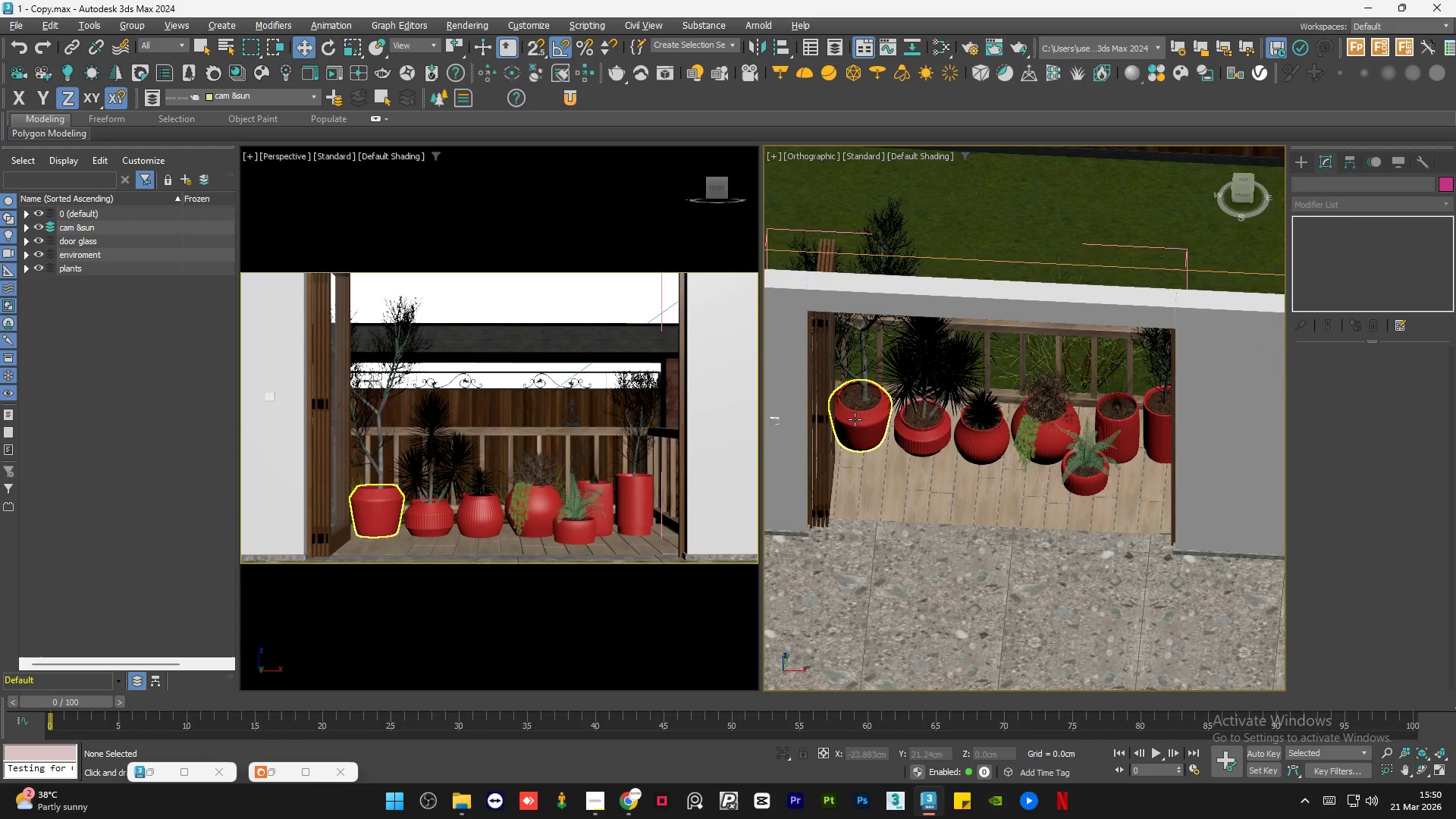 
hold_key(key=AltLeft, duration=1.34)
 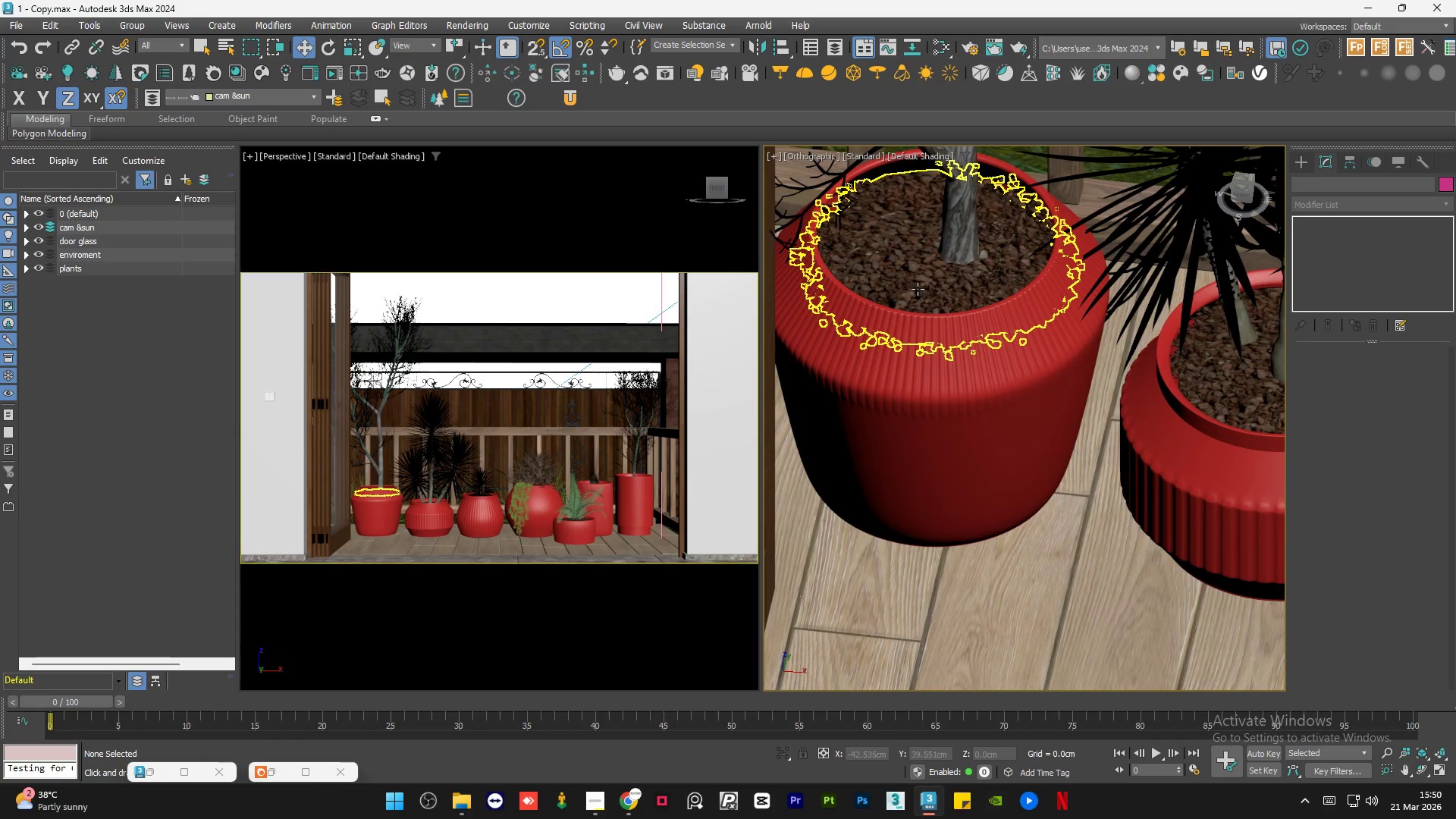 
scroll: coordinate [942, 390], scroll_direction: up, amount: 5.0
 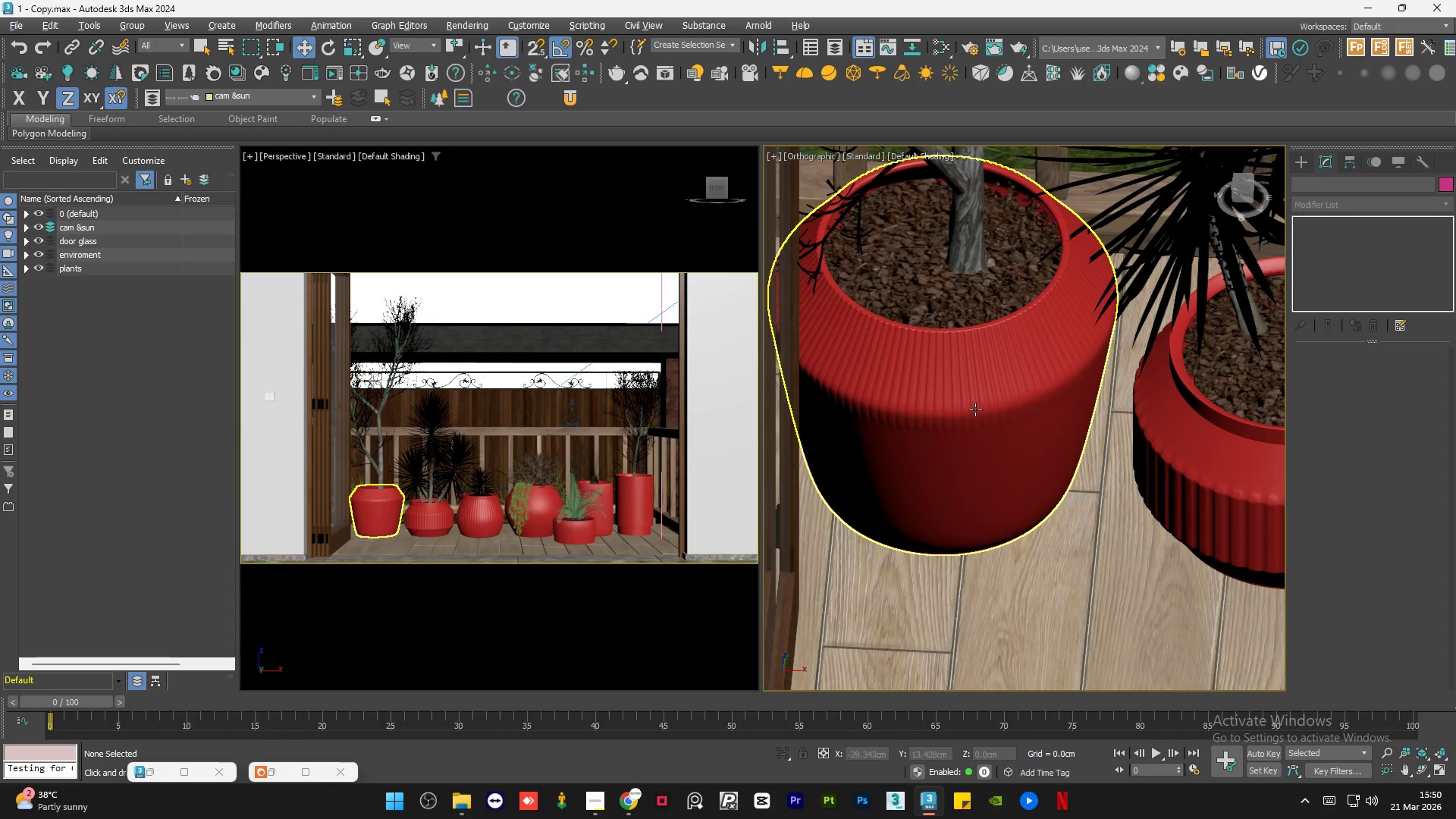 
left_click([918, 289])
 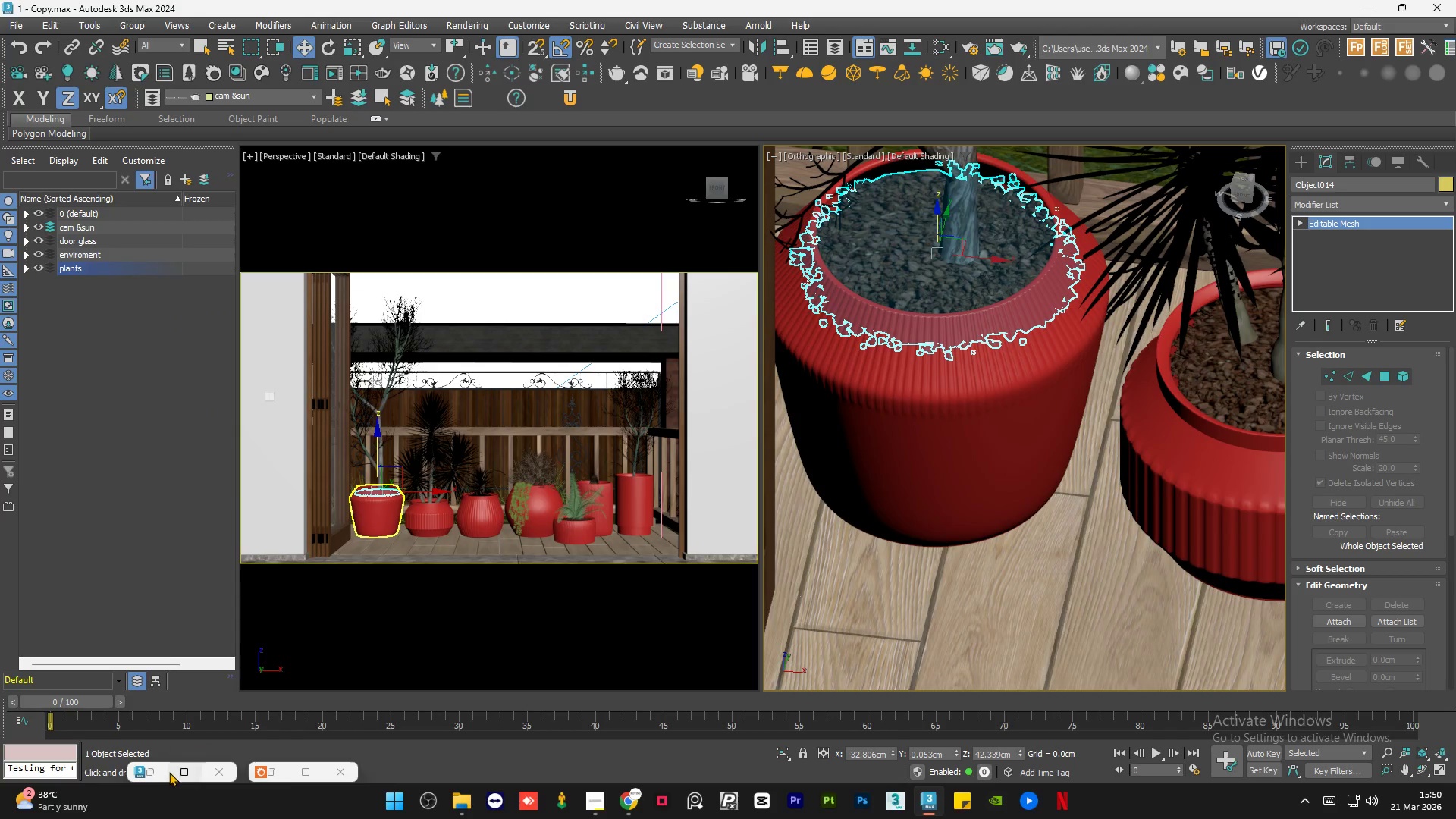 
left_click([162, 771])
 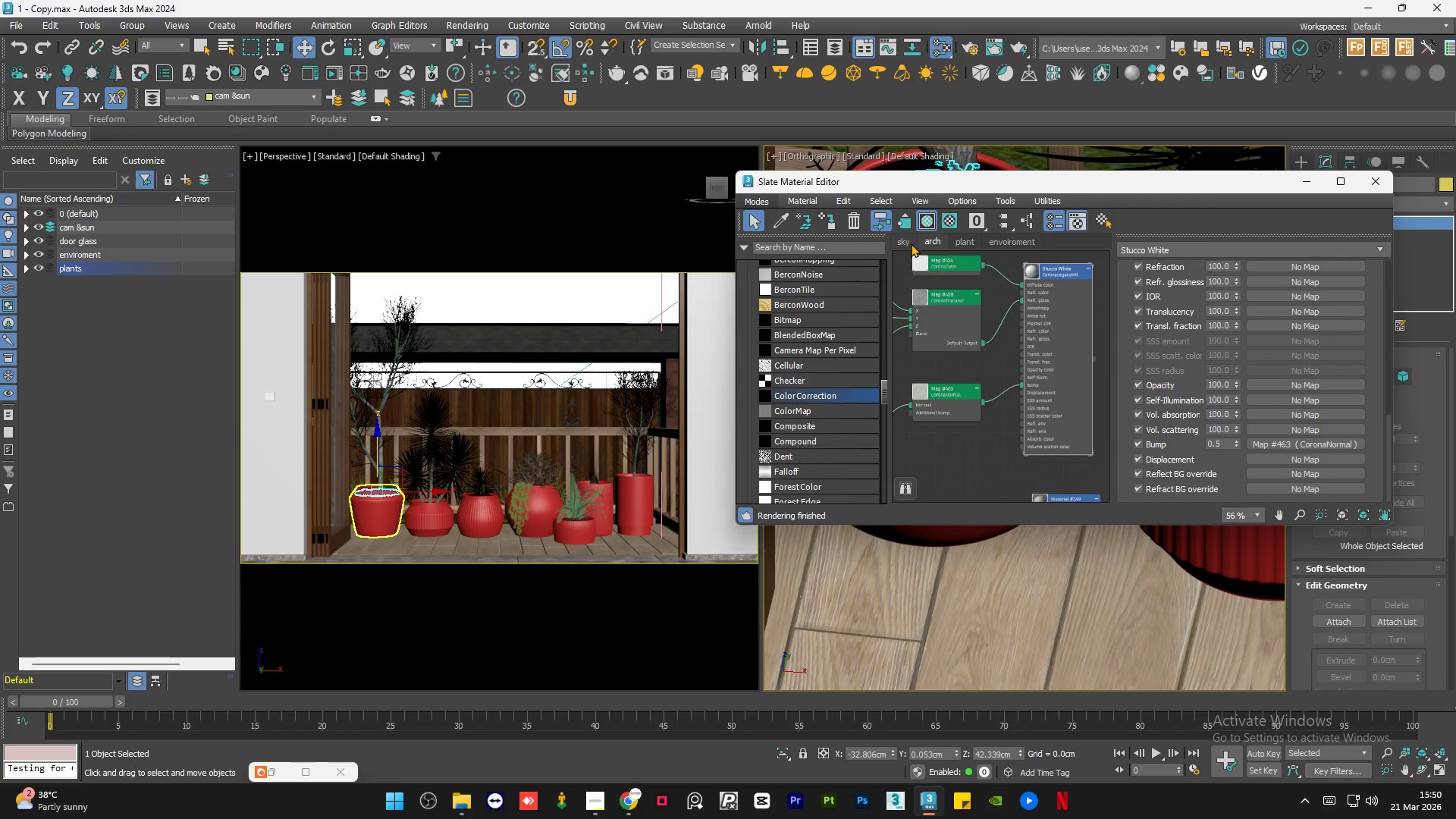 
left_click([971, 242])
 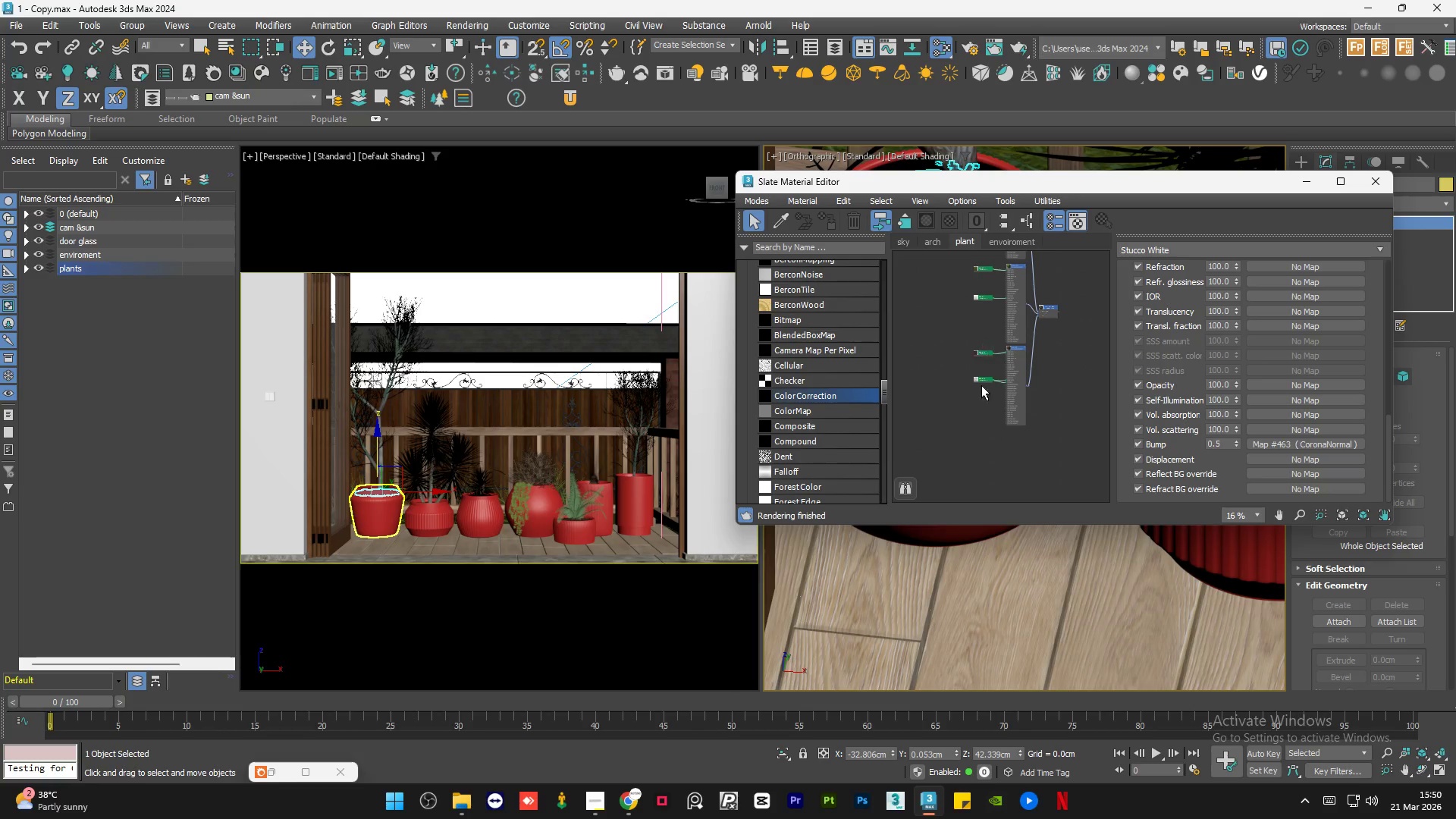 
scroll: coordinate [987, 431], scroll_direction: down, amount: 1.0
 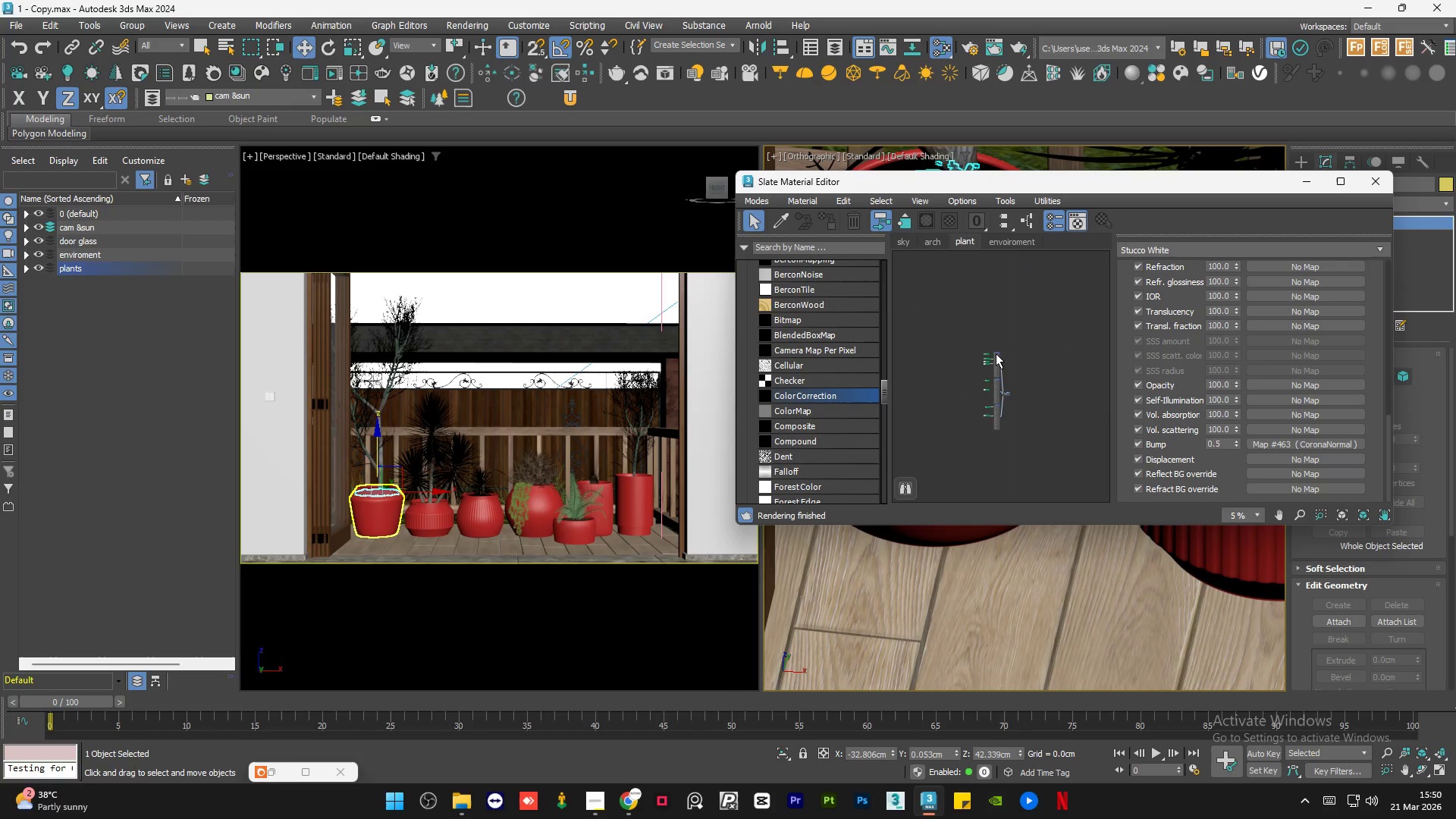 
scroll: coordinate [998, 406], scroll_direction: up, amount: 5.0
 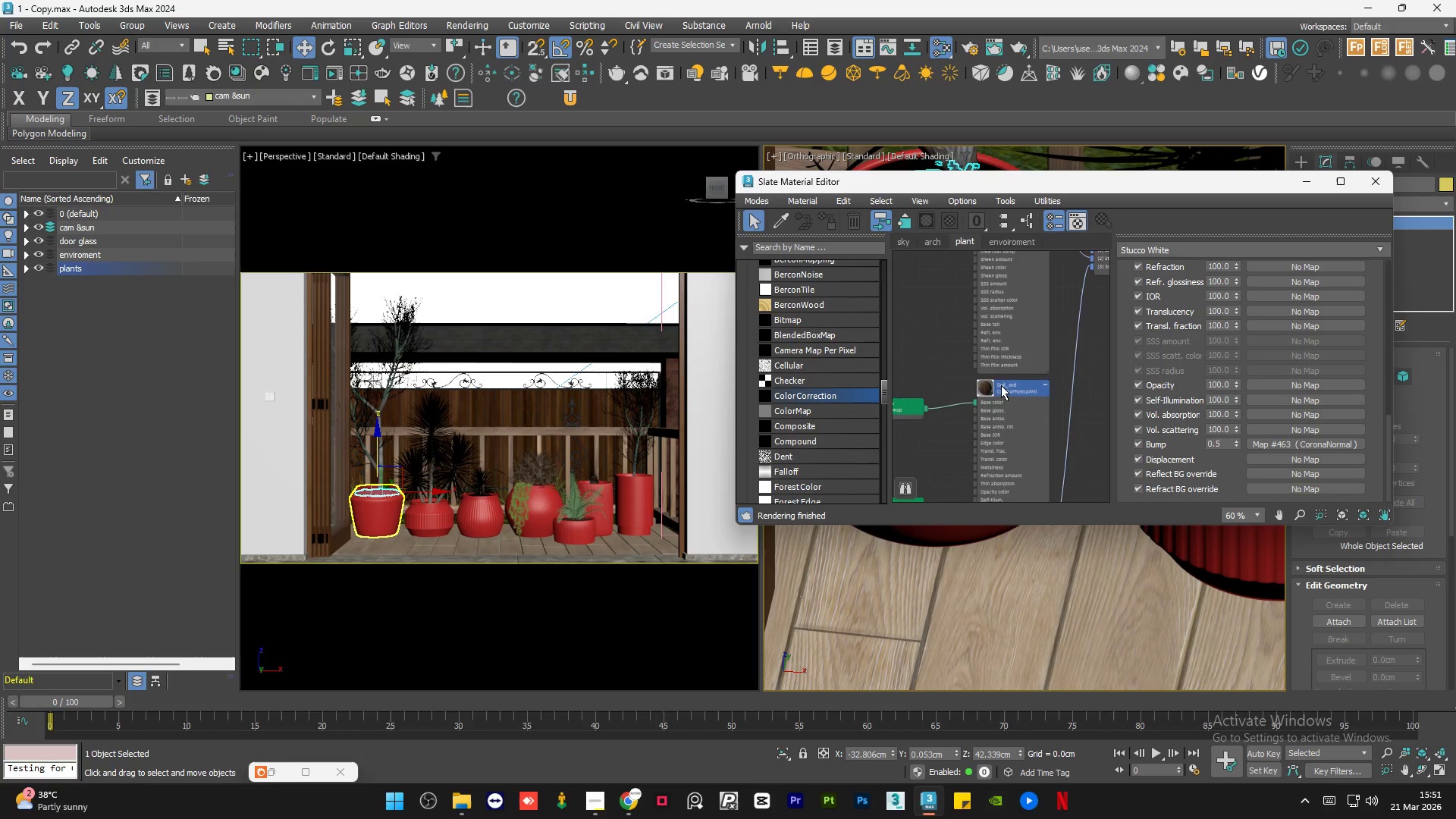 
left_click([1034, 388])
 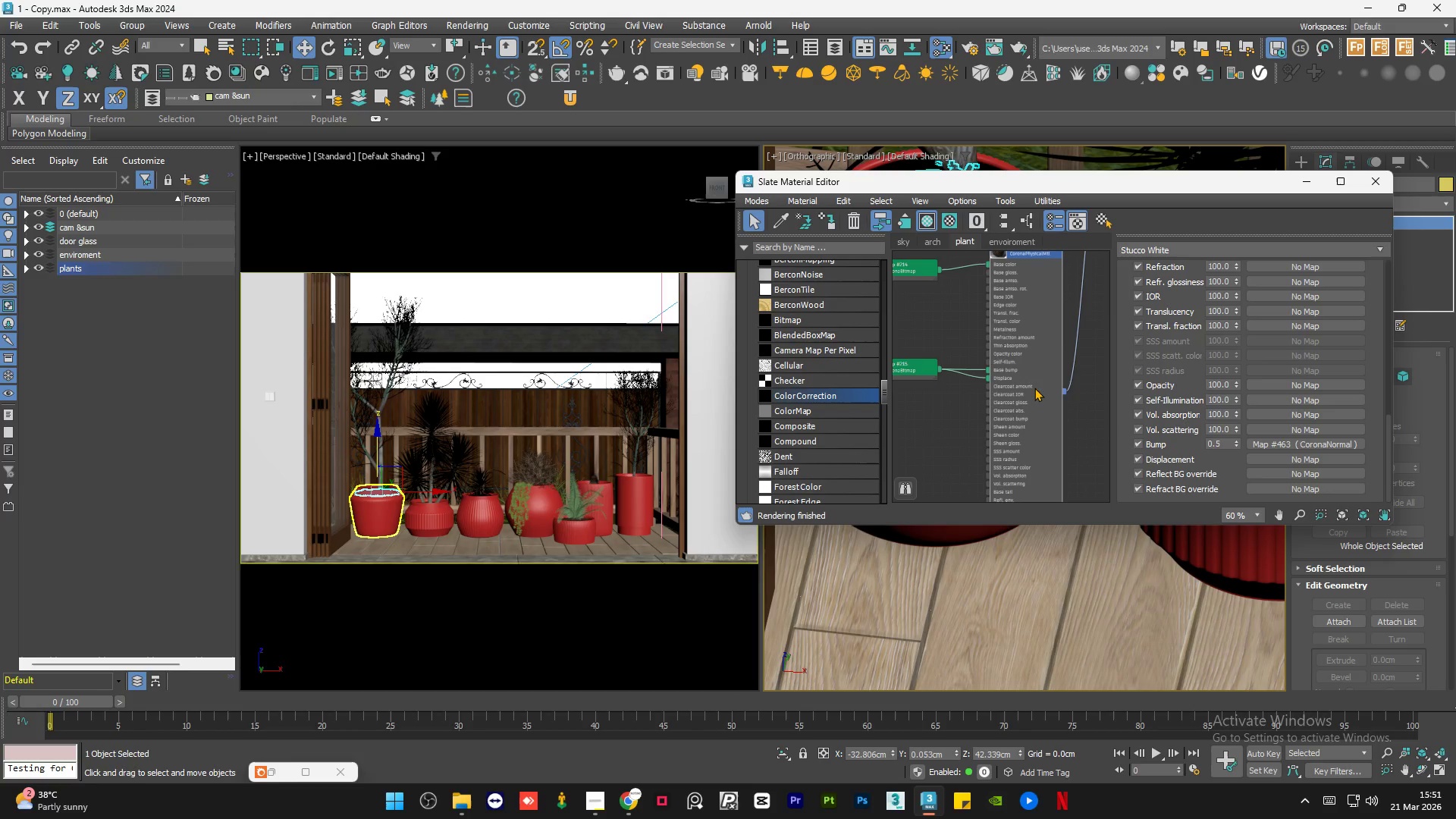 
scroll: coordinate [996, 436], scroll_direction: none, amount: 0.0
 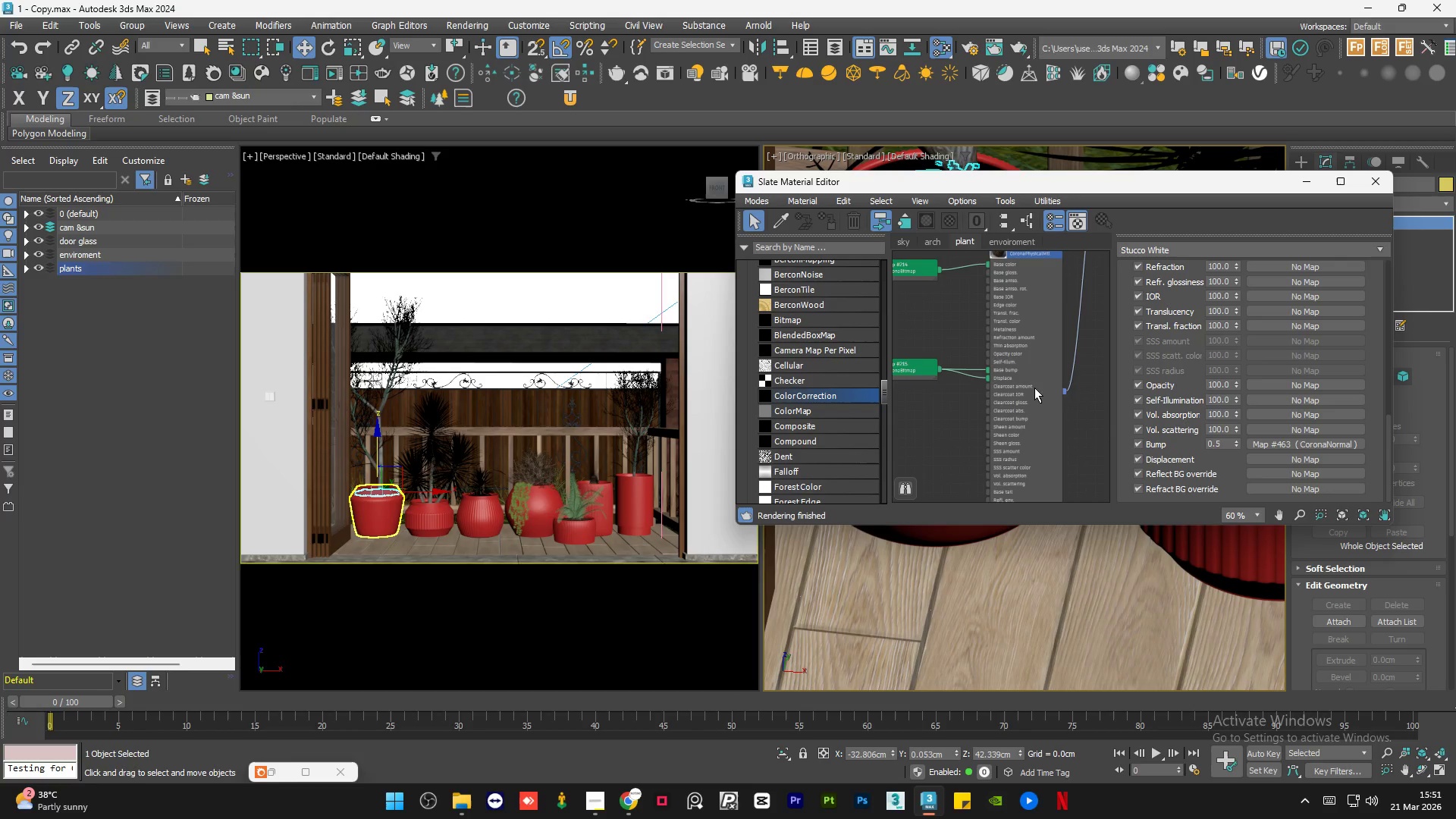 
double_click([1034, 388])
 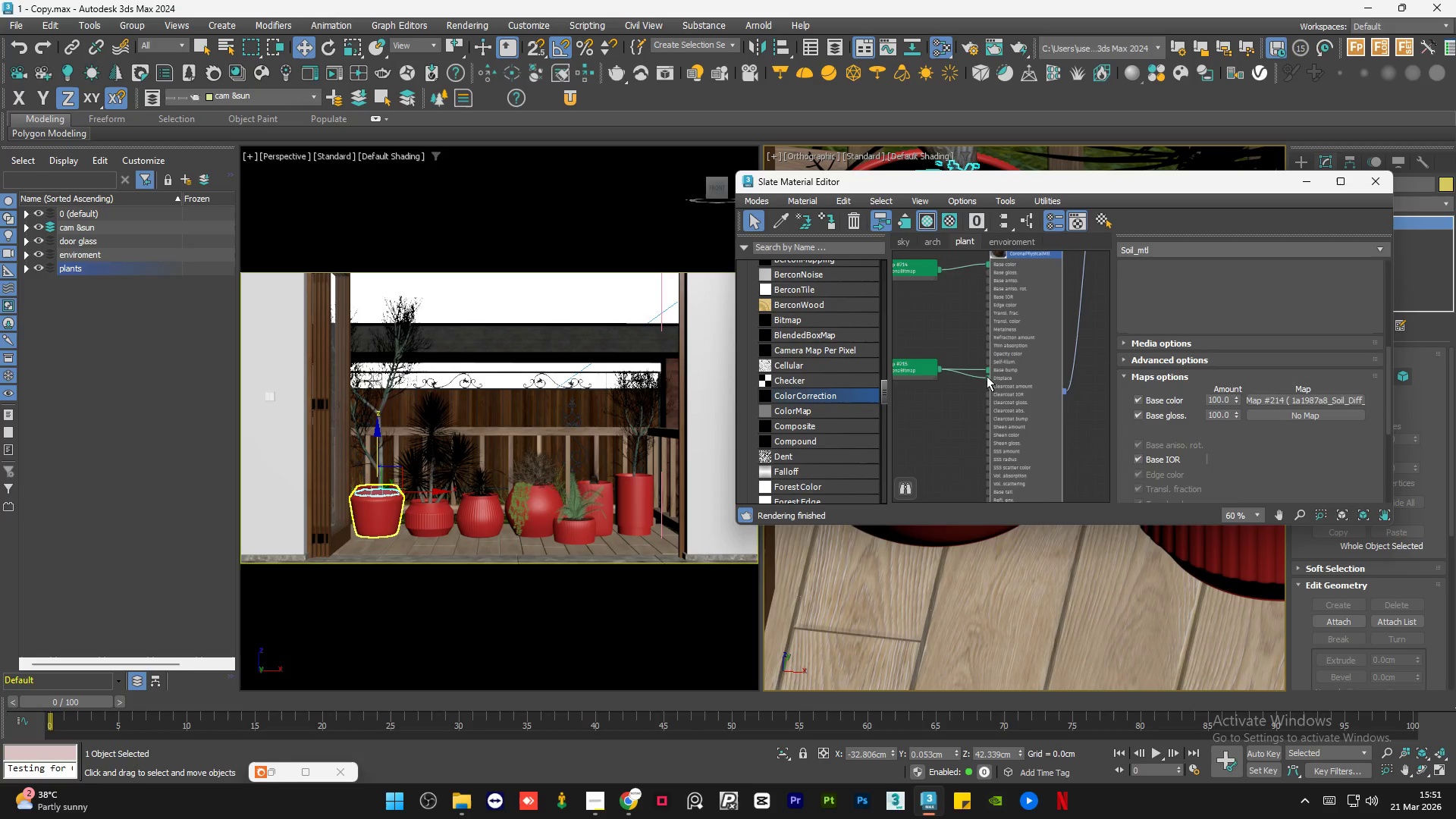 
left_click_drag(start_coordinate=[990, 377], to_coordinate=[968, 384])
 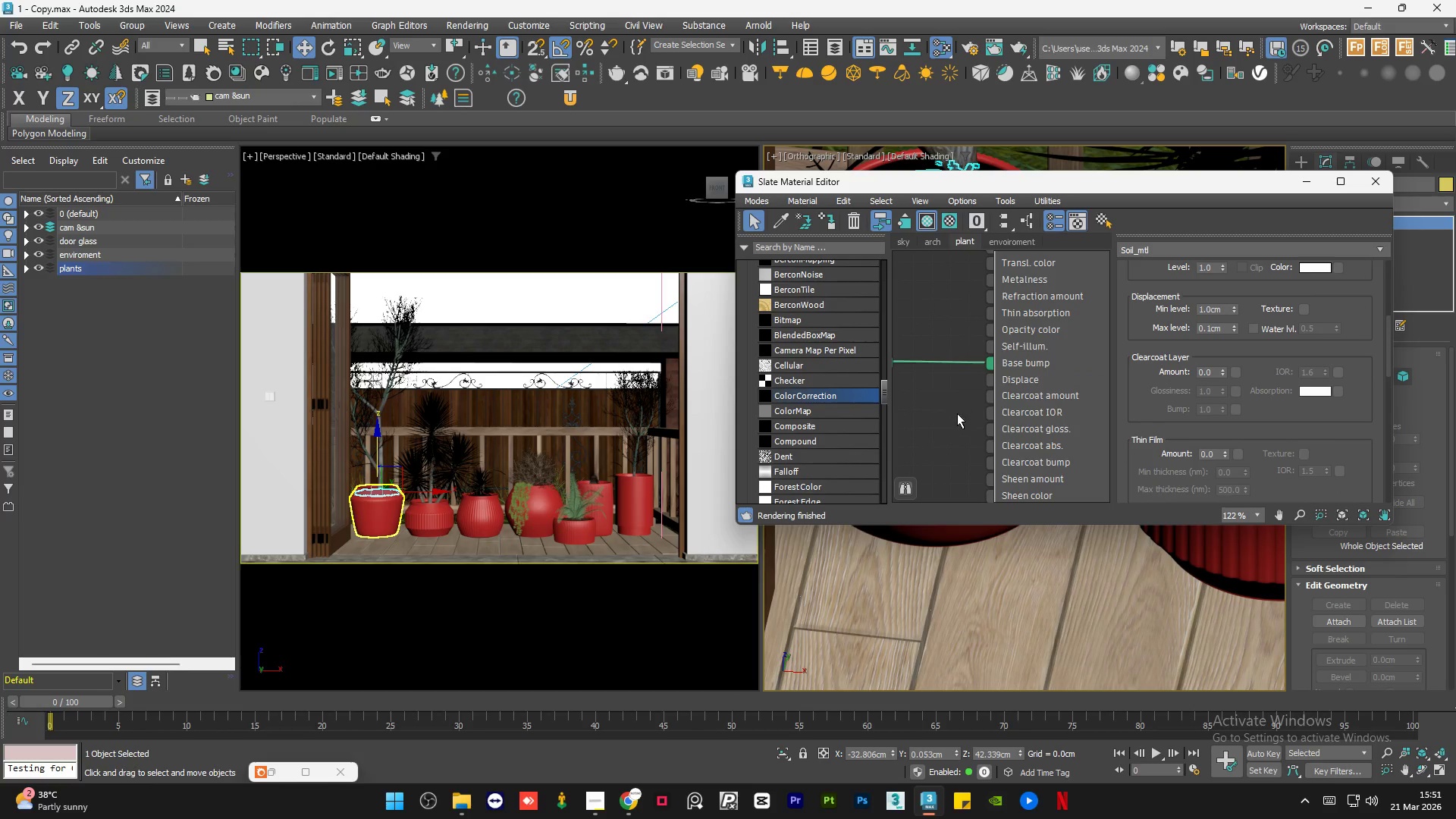 
scroll: coordinate [986, 376], scroll_direction: up, amount: 6.0
 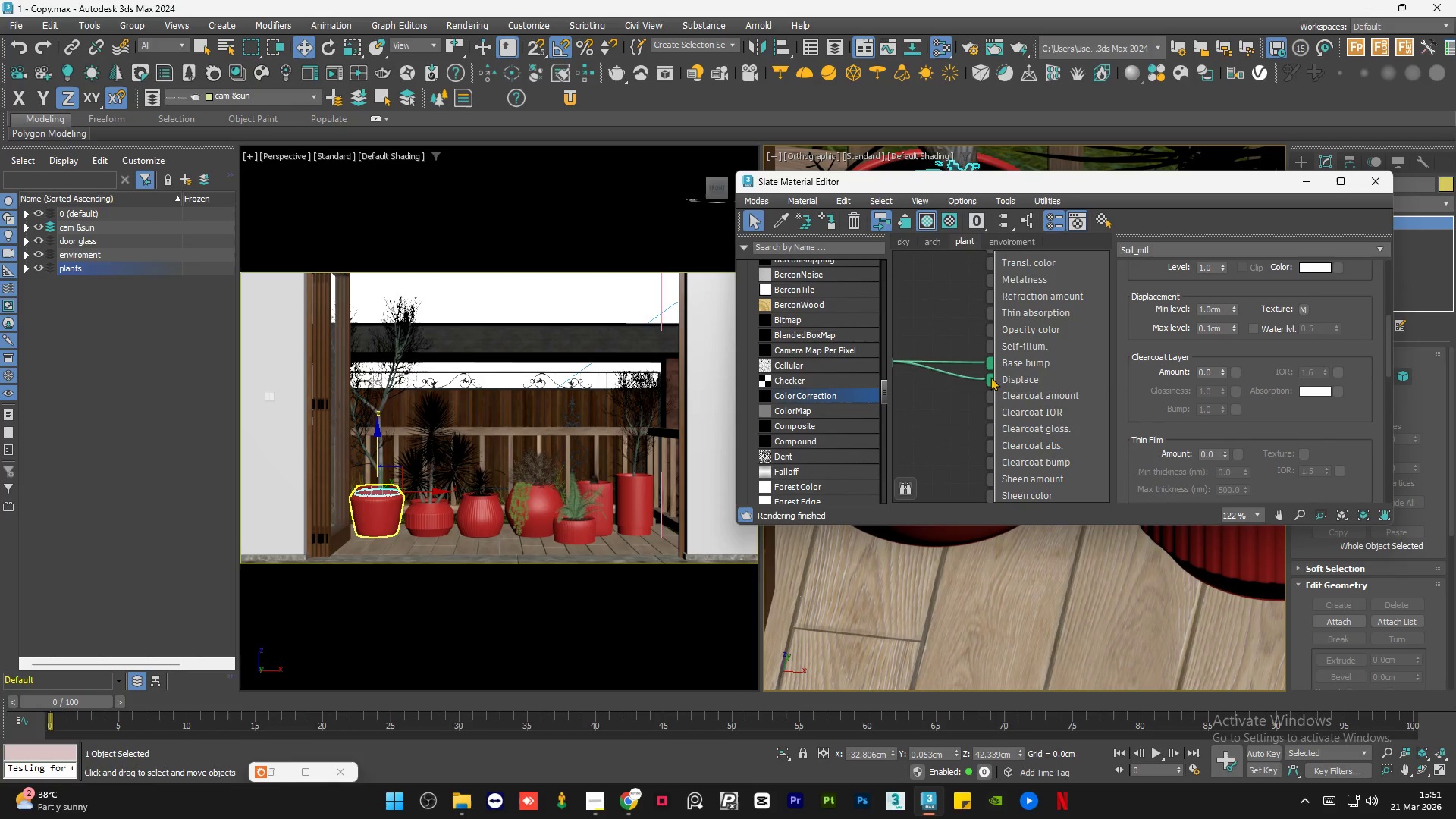 
left_click([957, 414])
 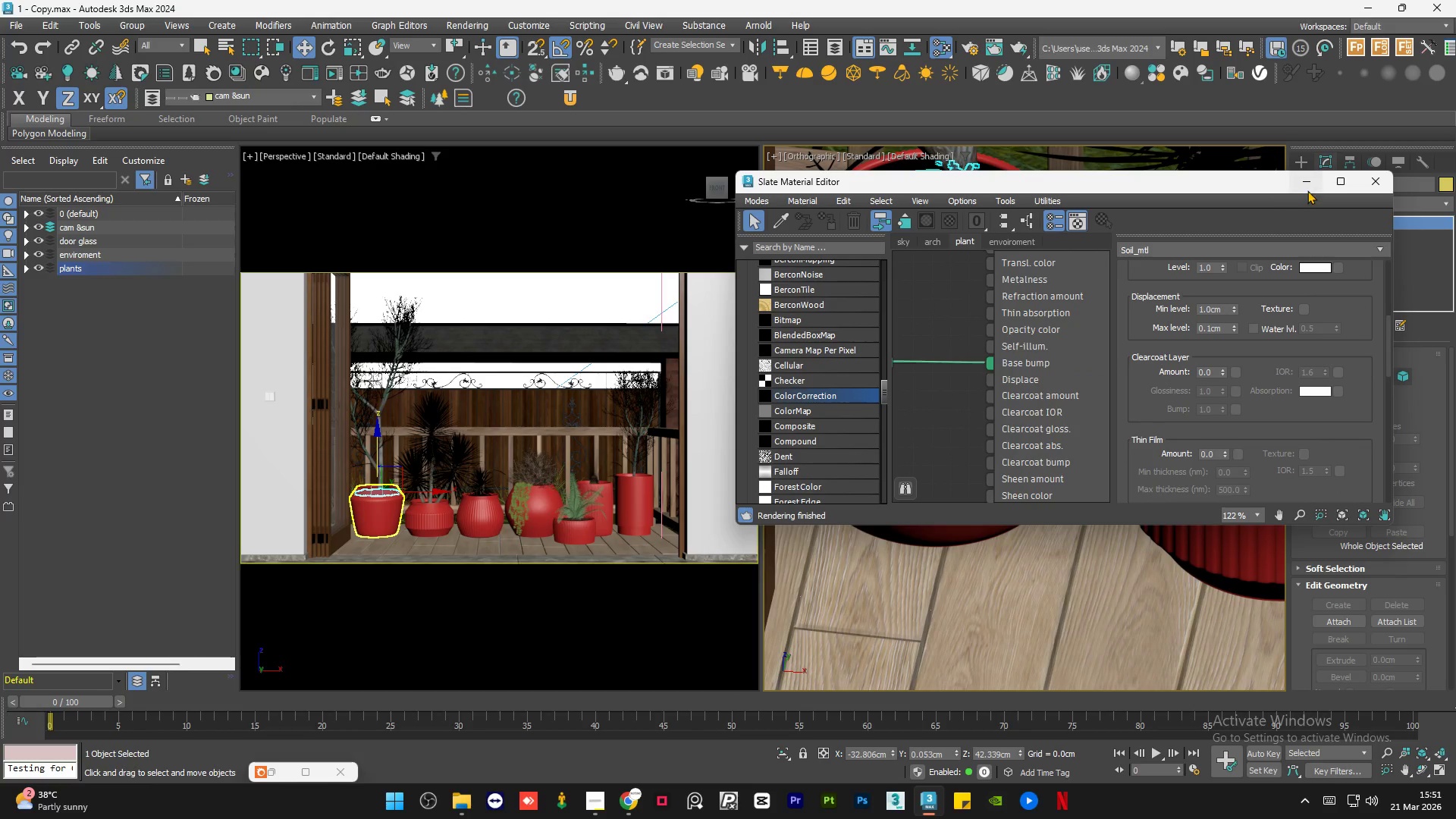 
left_click([1310, 188])
 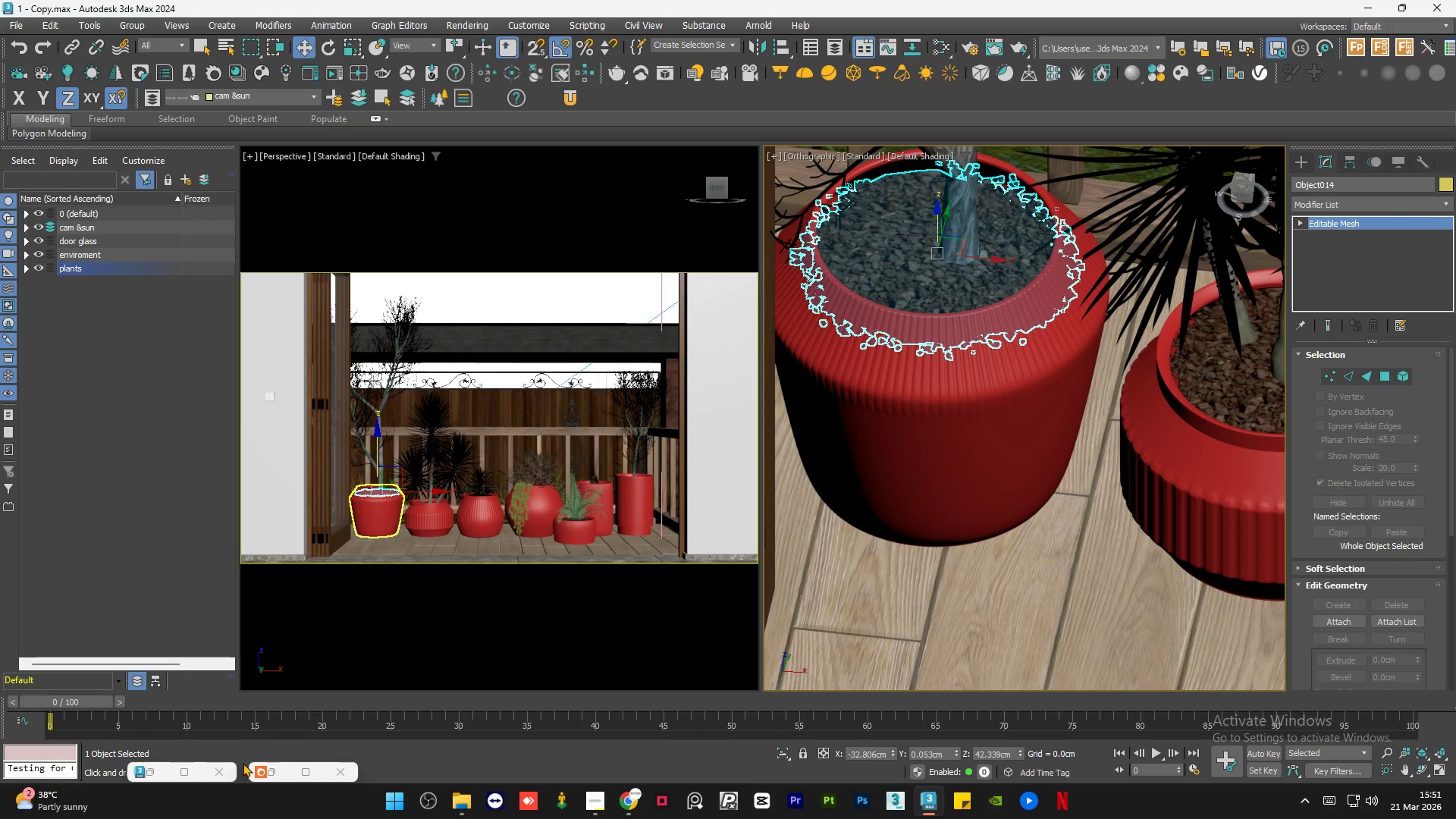 
left_click([275, 768])
 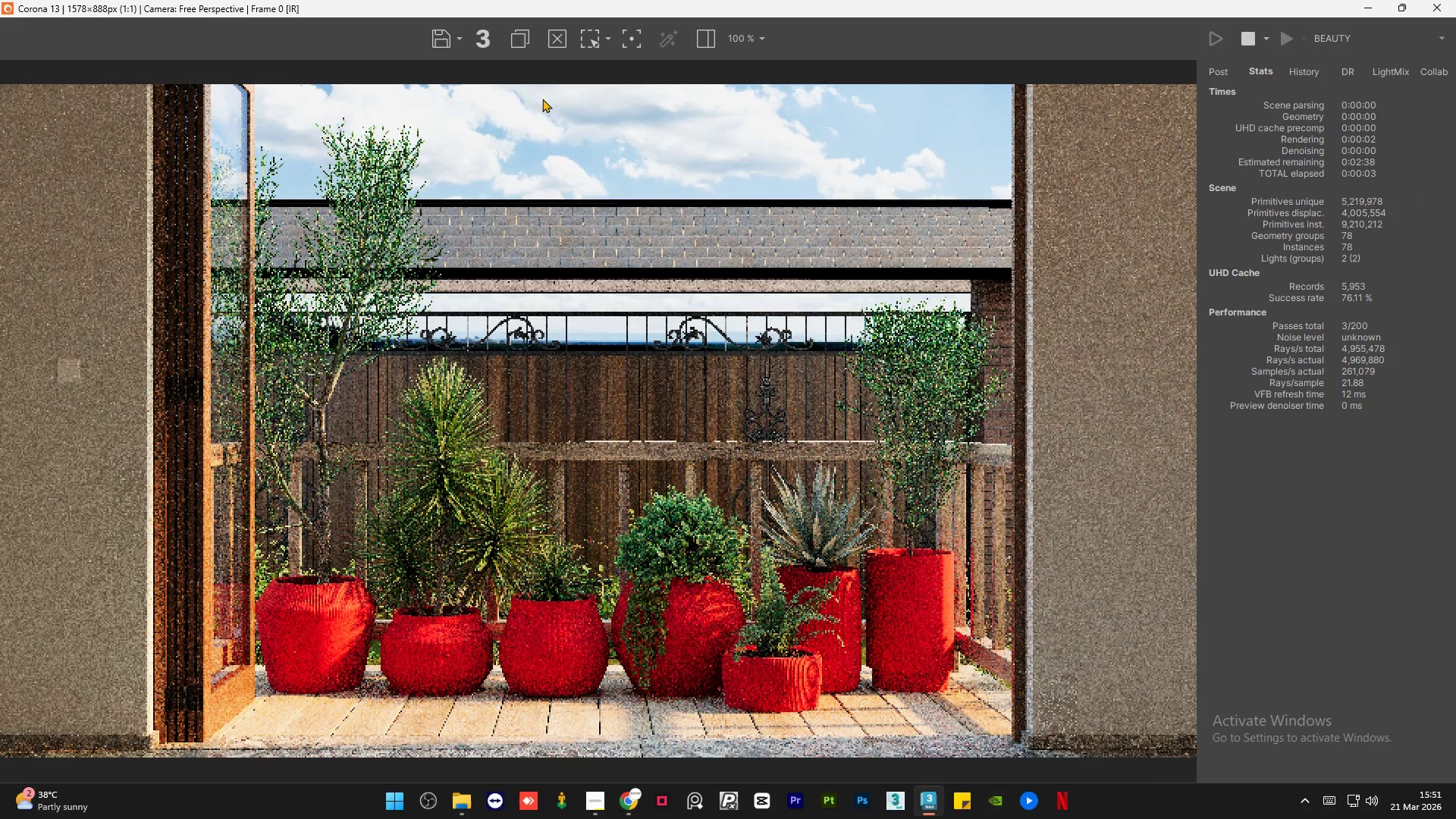 
left_click([582, 43])
 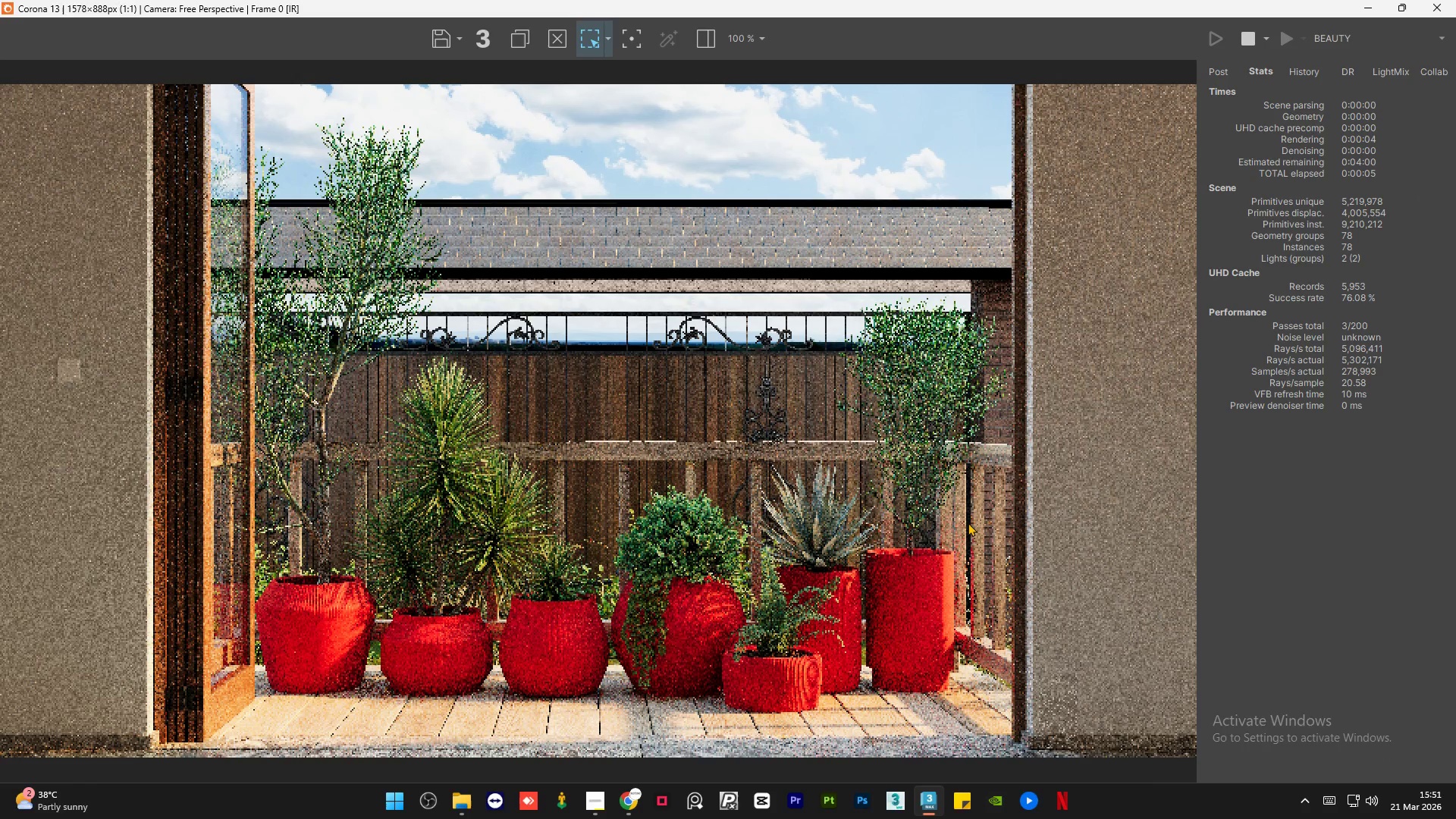 
left_click_drag(start_coordinate=[978, 524], to_coordinate=[244, 721])
 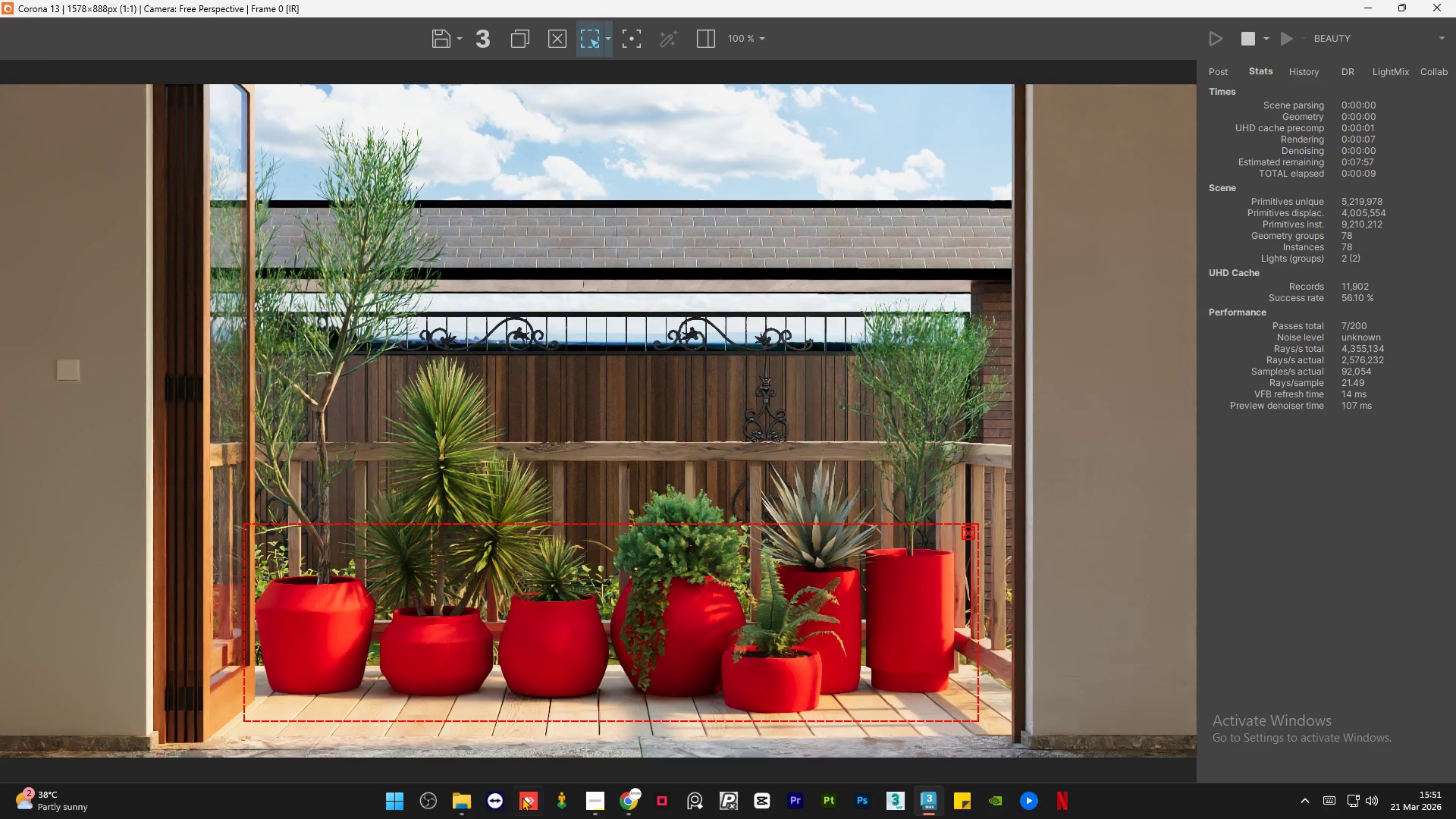 
left_click([589, 801])